 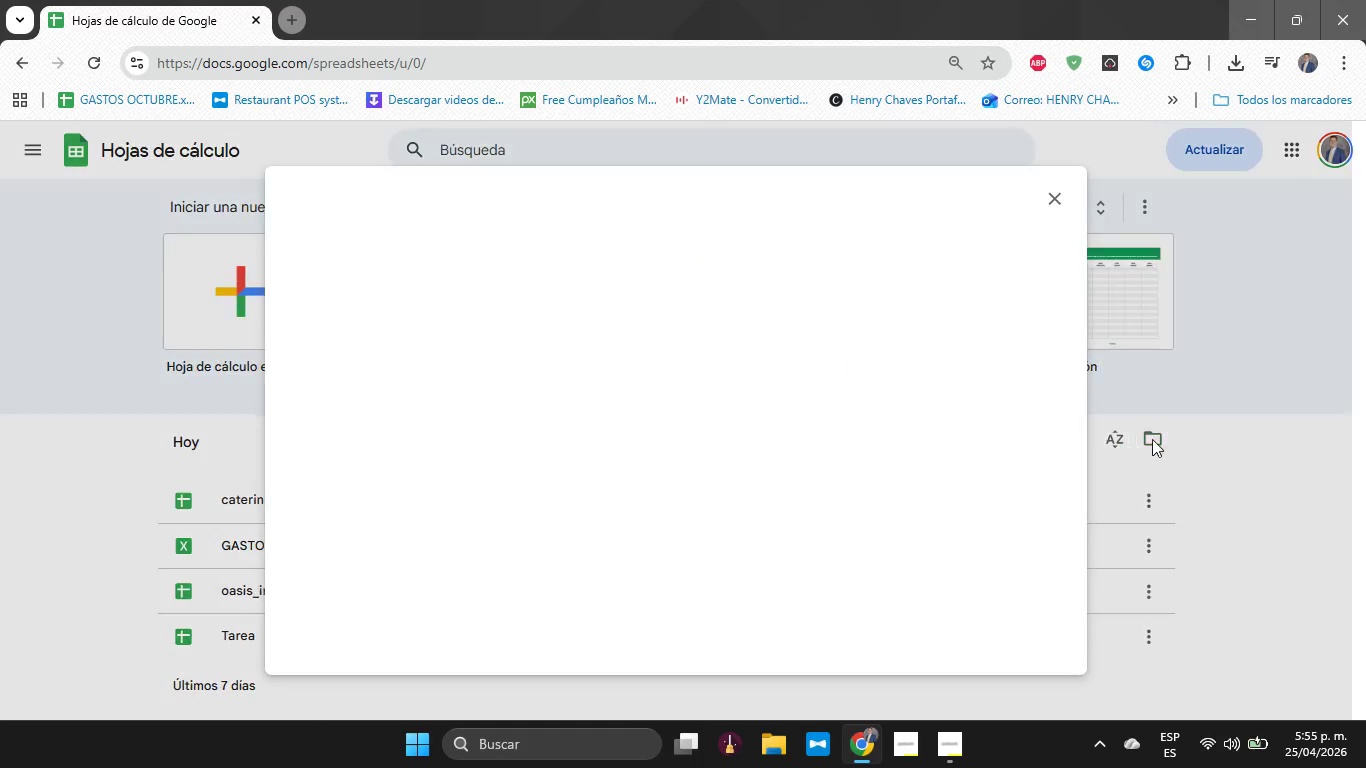 
mouse_move([827, 340])
 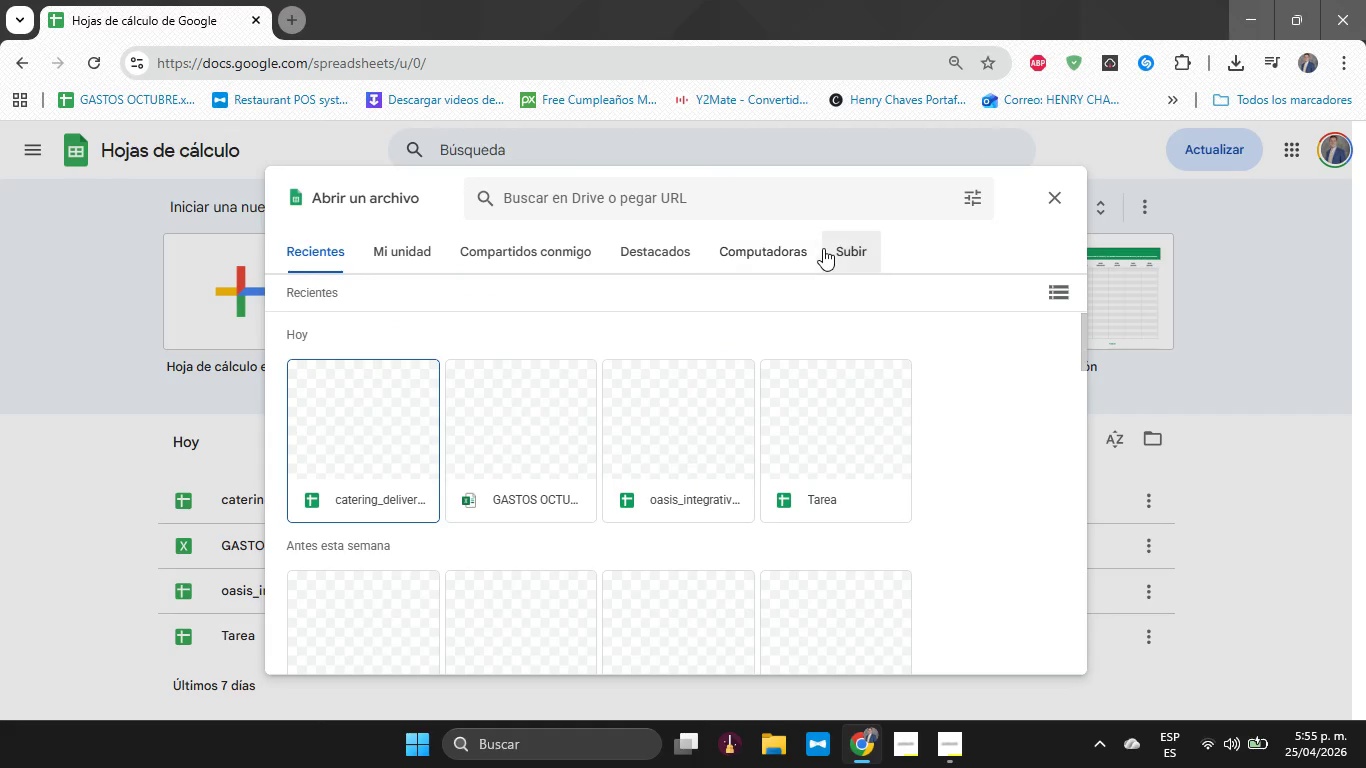 
left_click([833, 248])
 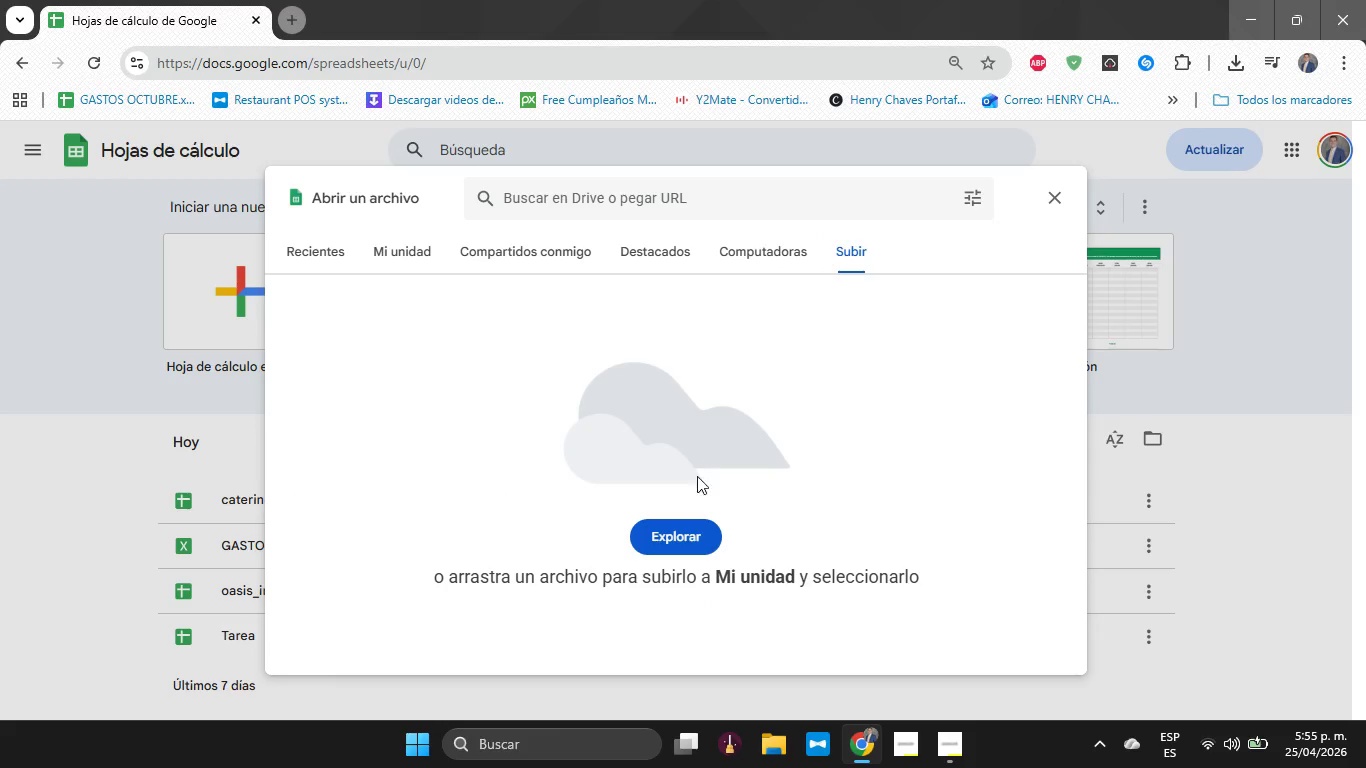 
left_click([693, 541])
 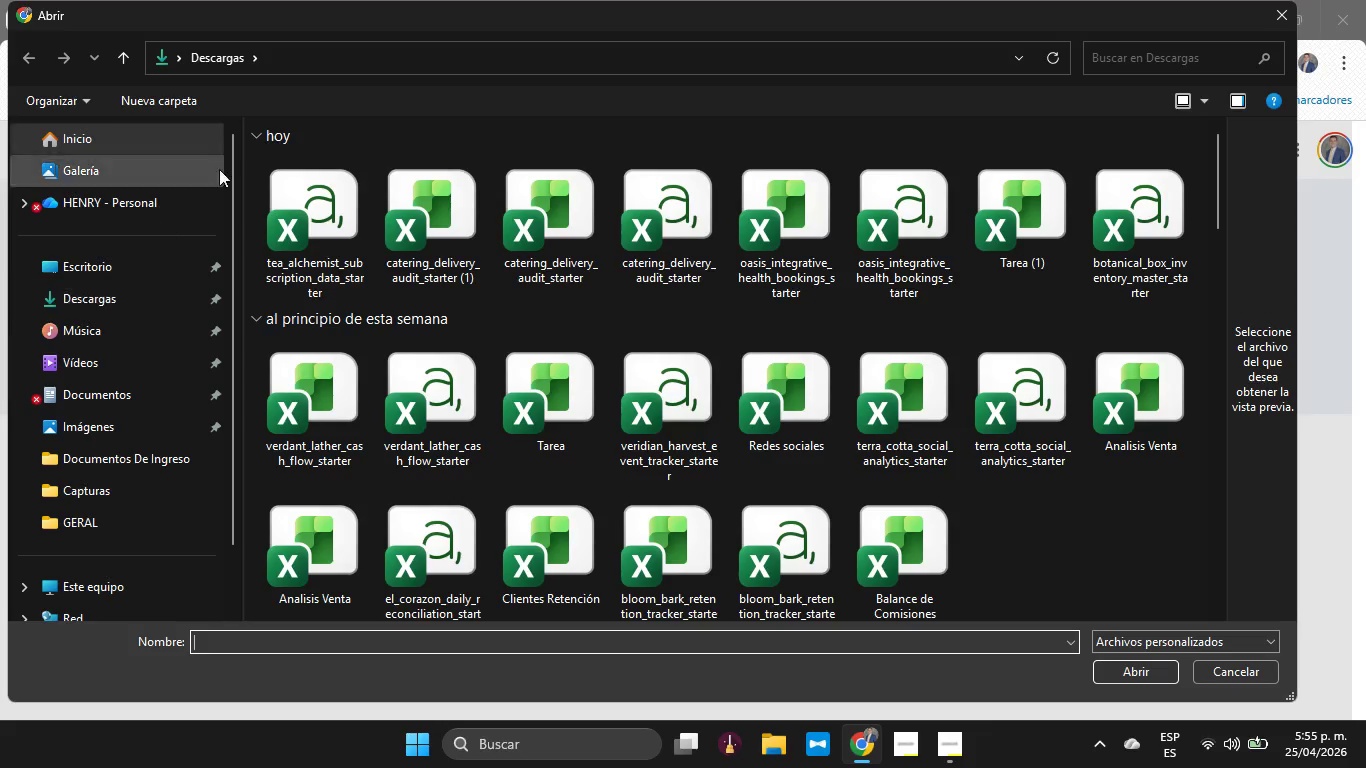 
double_click([308, 206])
 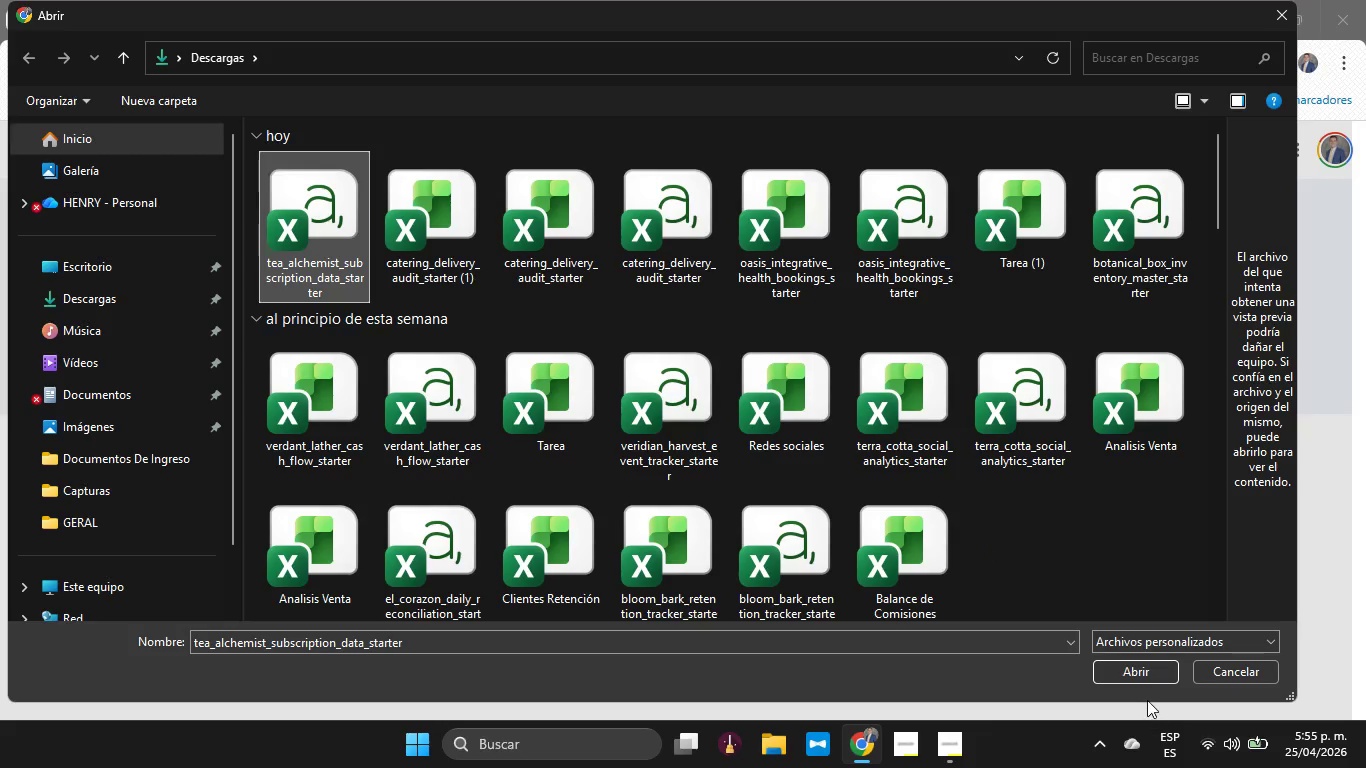 
left_click([1142, 678])
 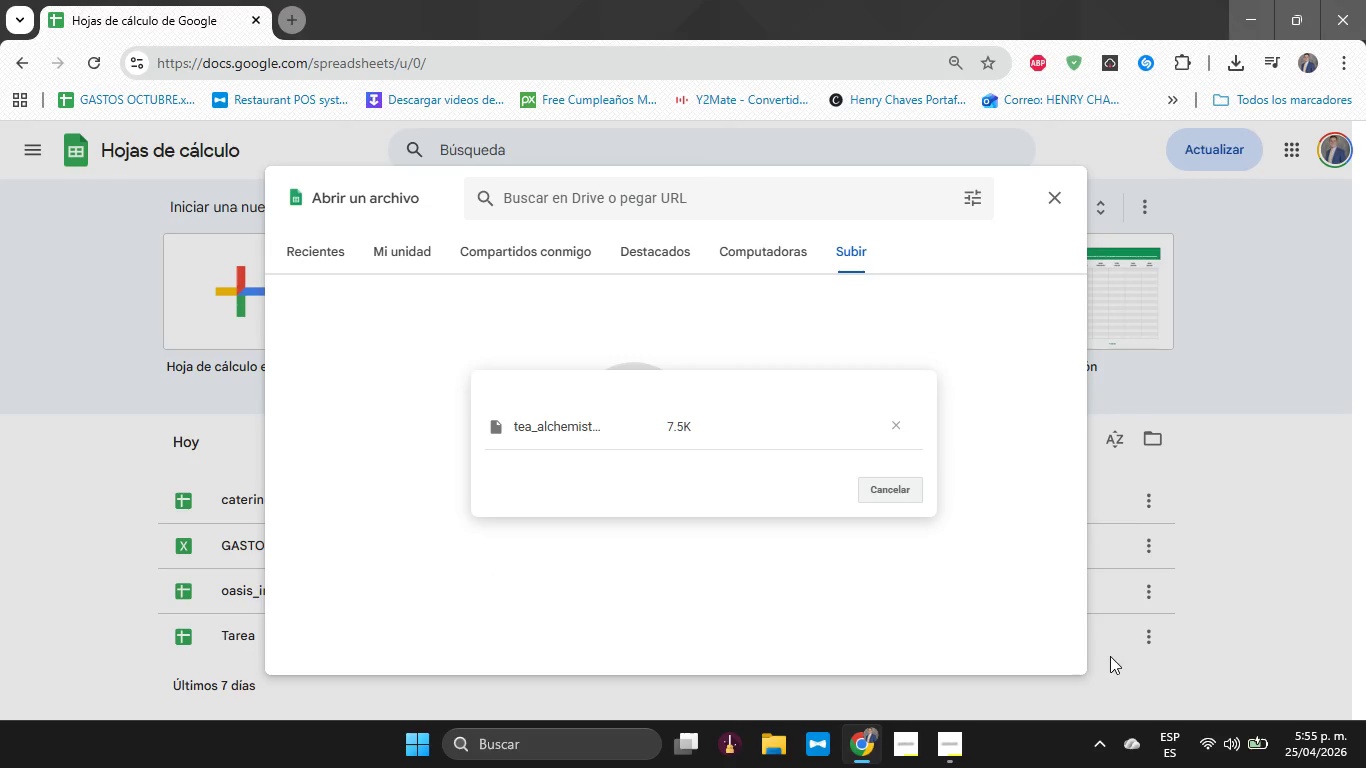 
mouse_move([1081, 621])
 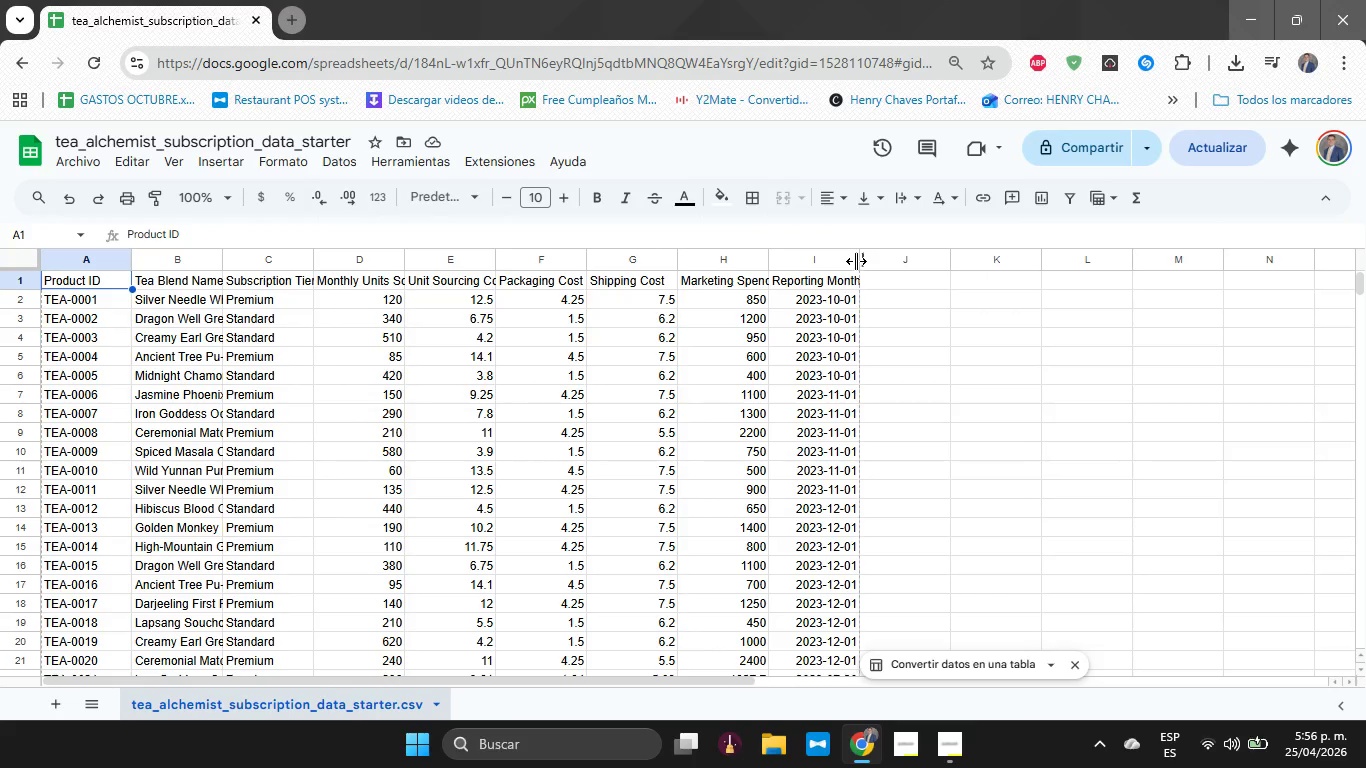 
left_click_drag(start_coordinate=[861, 261], to_coordinate=[880, 262])
 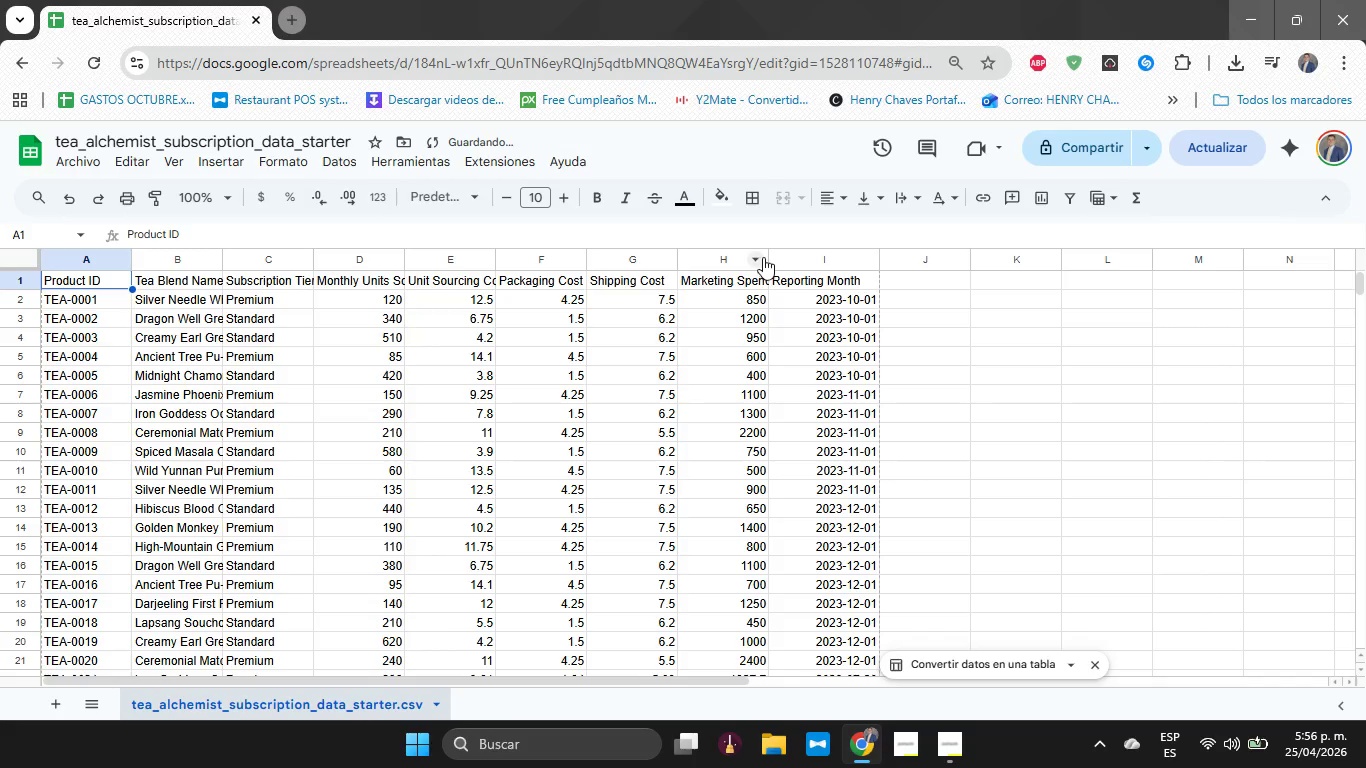 
left_click_drag(start_coordinate=[769, 257], to_coordinate=[791, 254])
 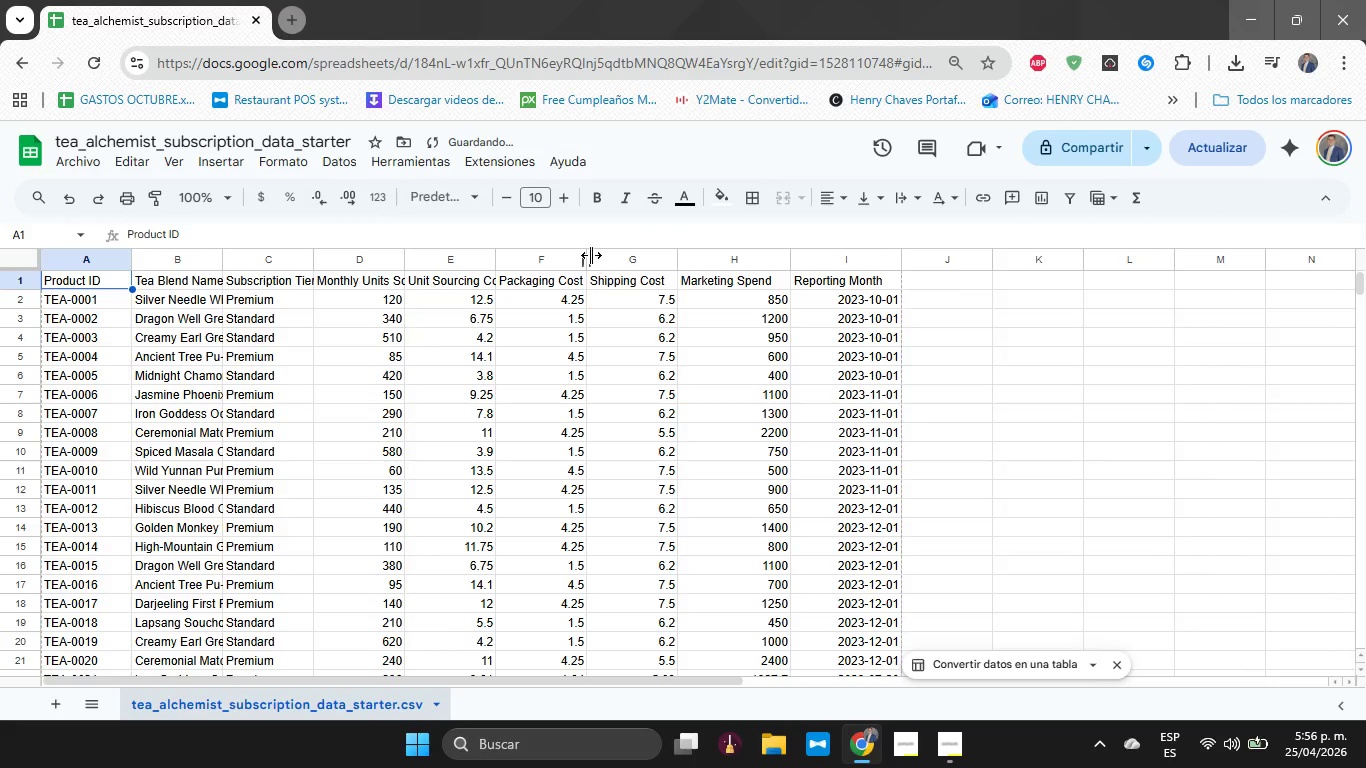 
left_click_drag(start_coordinate=[588, 255], to_coordinate=[605, 258])
 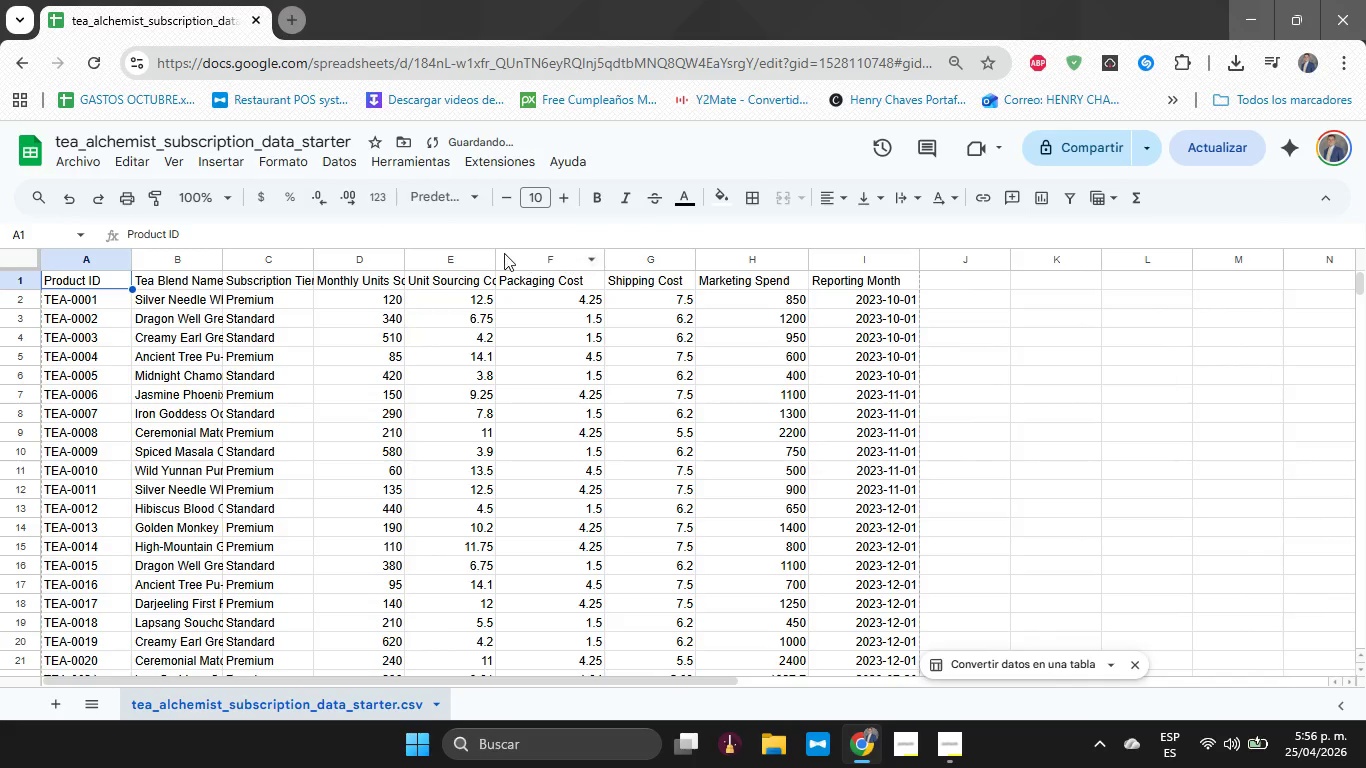 
left_click_drag(start_coordinate=[495, 252], to_coordinate=[516, 253])
 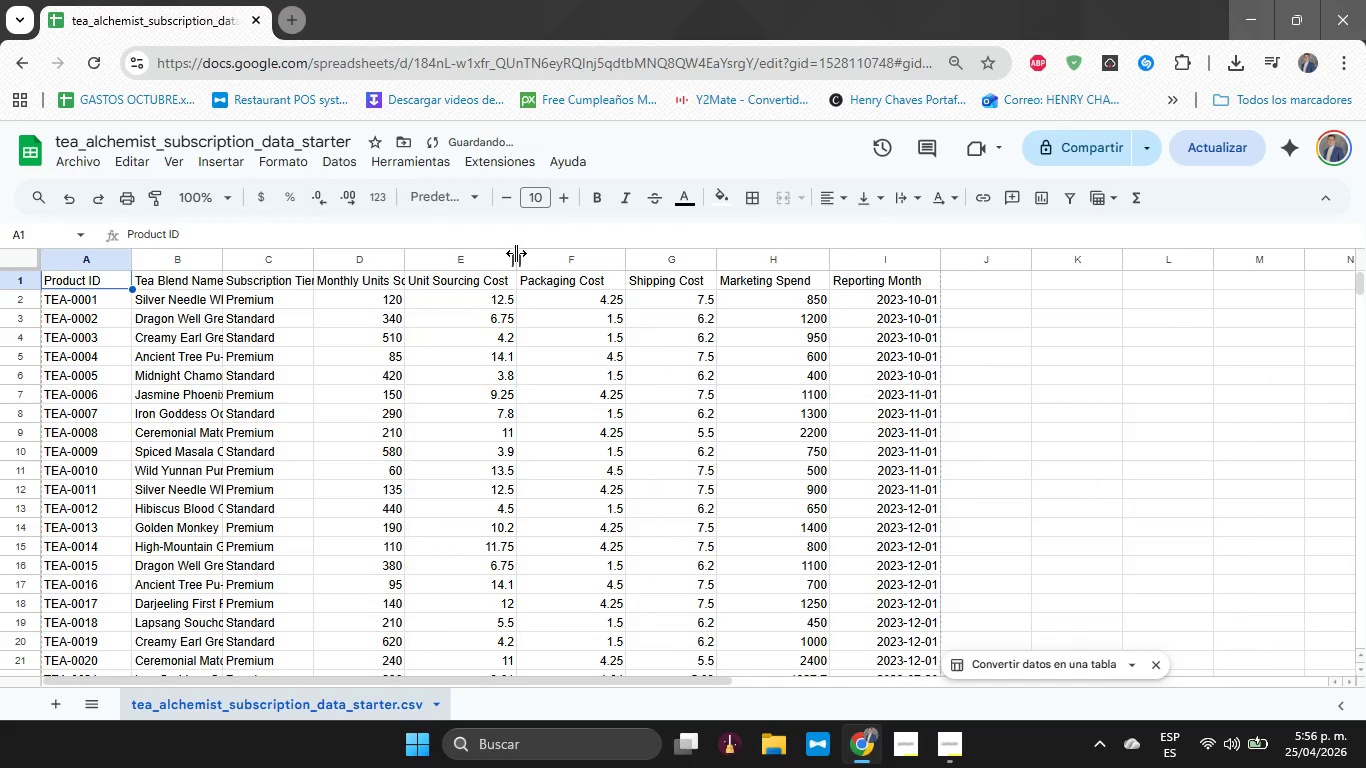 
left_click_drag(start_coordinate=[517, 253], to_coordinate=[526, 254])
 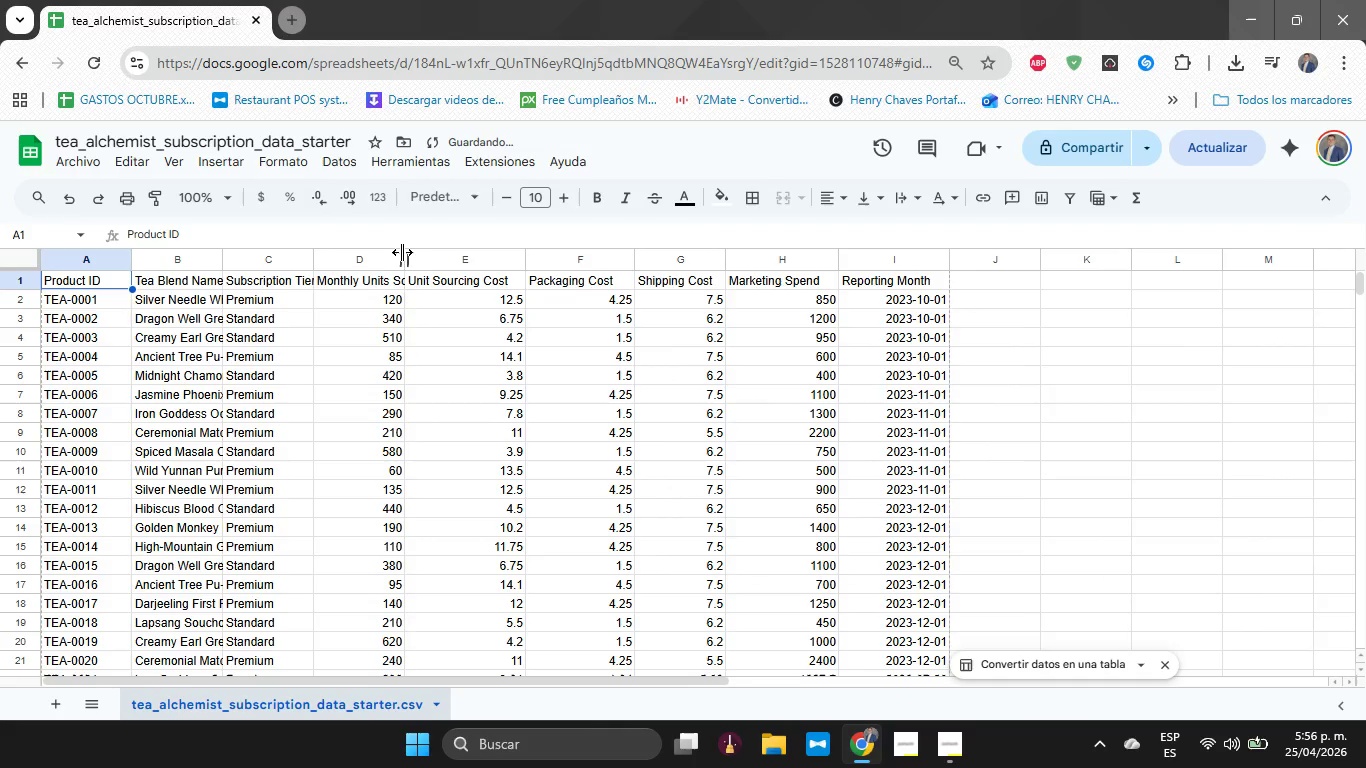 
left_click_drag(start_coordinate=[402, 252], to_coordinate=[429, 256])
 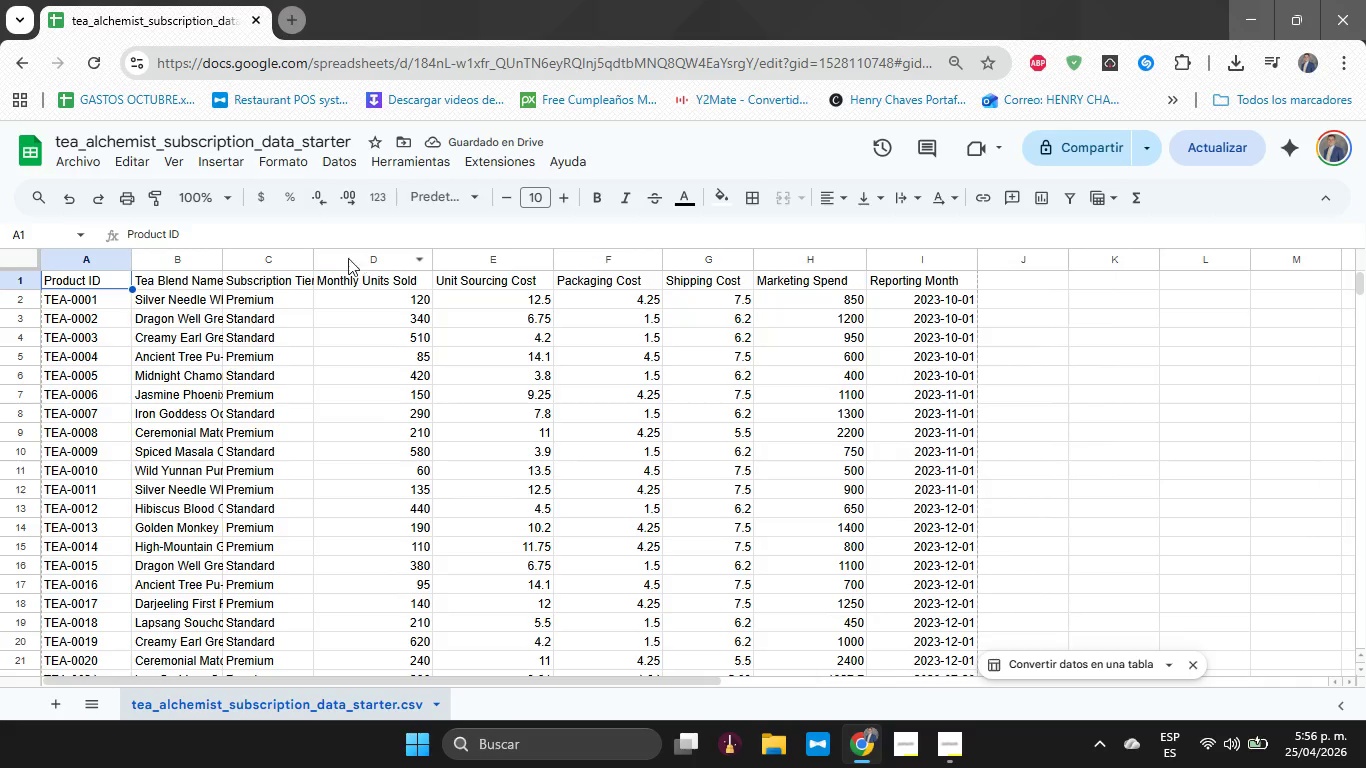 
left_click_drag(start_coordinate=[315, 261], to_coordinate=[348, 264])
 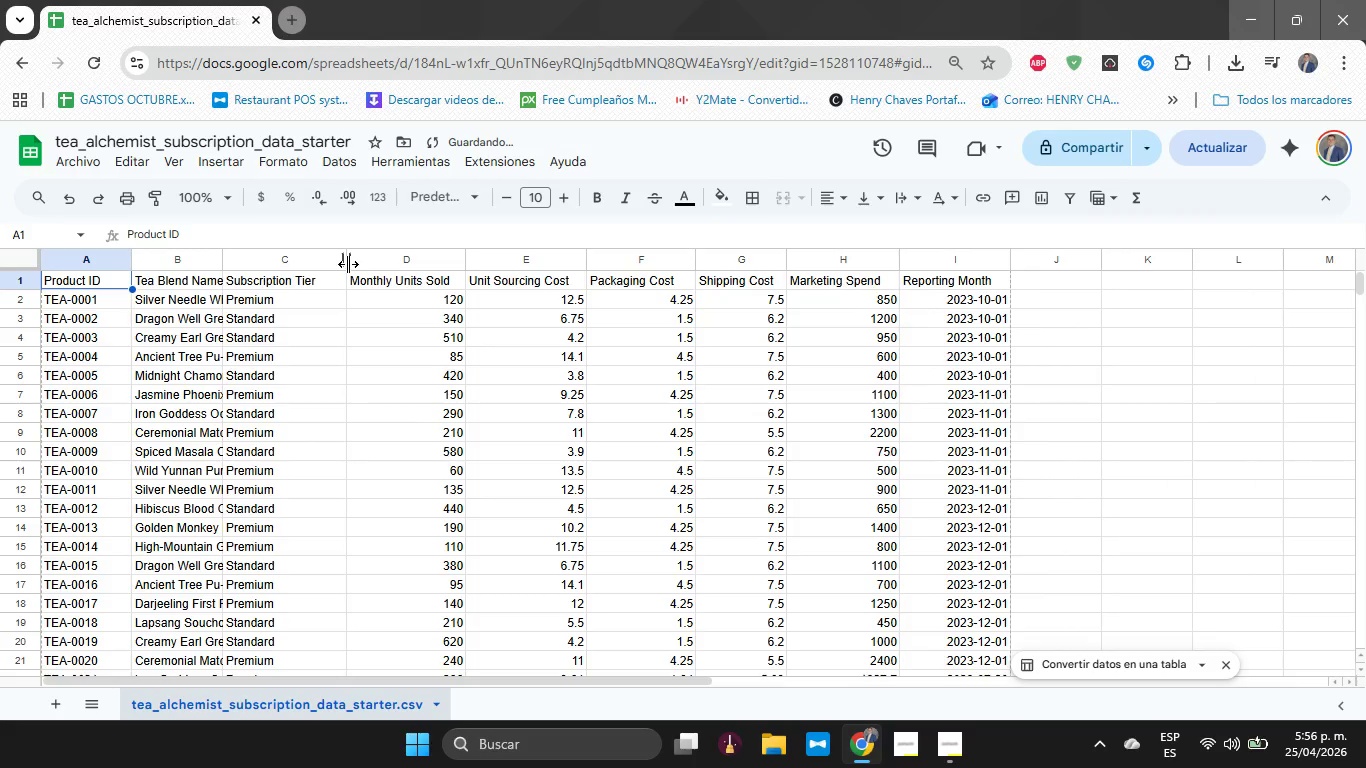 
left_click_drag(start_coordinate=[348, 264], to_coordinate=[332, 264])
 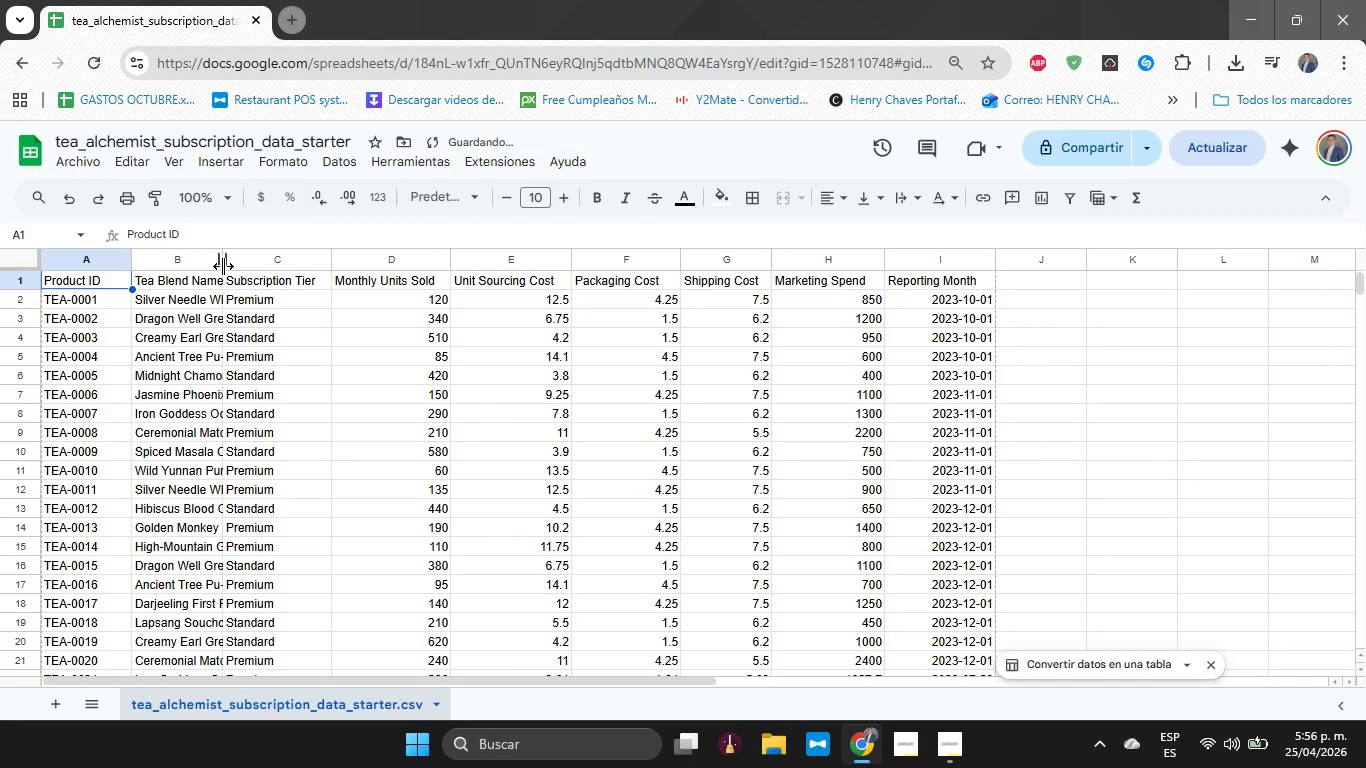 
left_click_drag(start_coordinate=[222, 264], to_coordinate=[242, 266])
 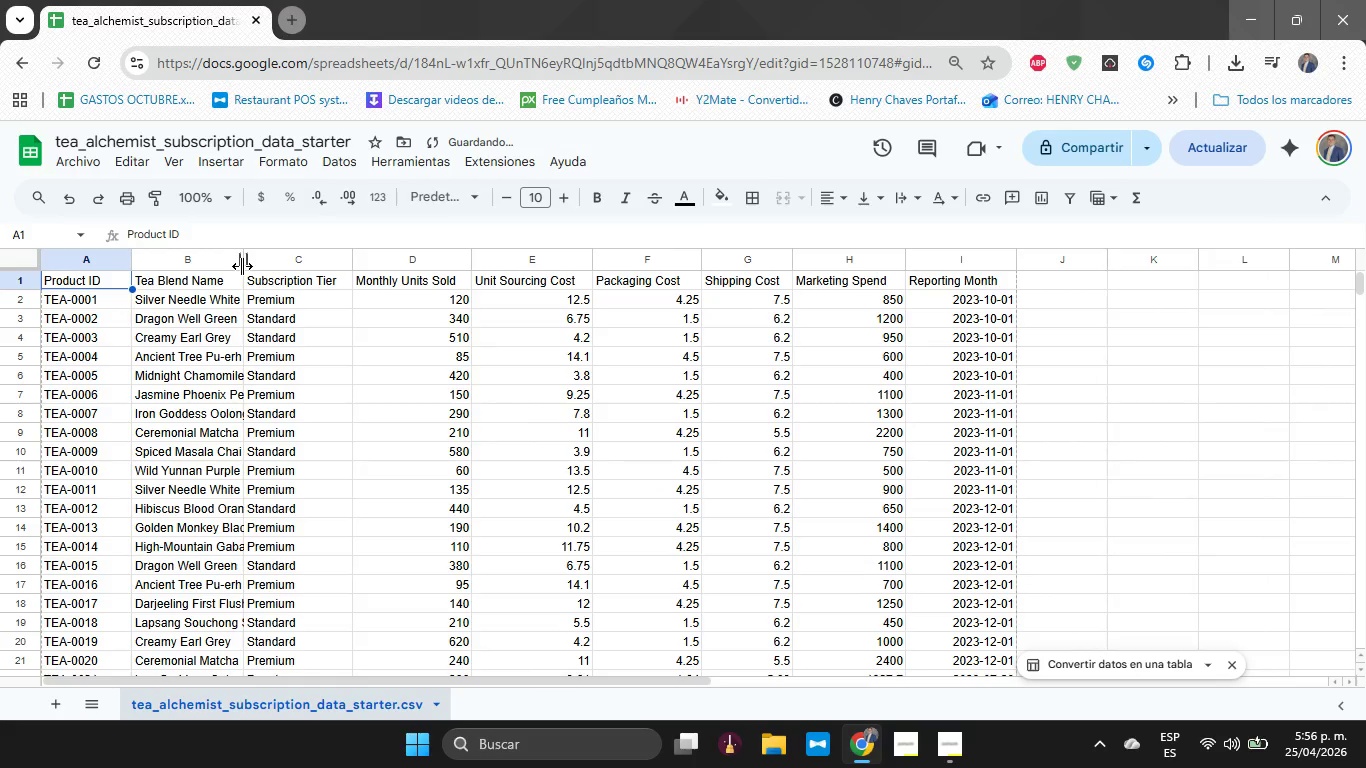 
left_click_drag(start_coordinate=[242, 266], to_coordinate=[253, 266])
 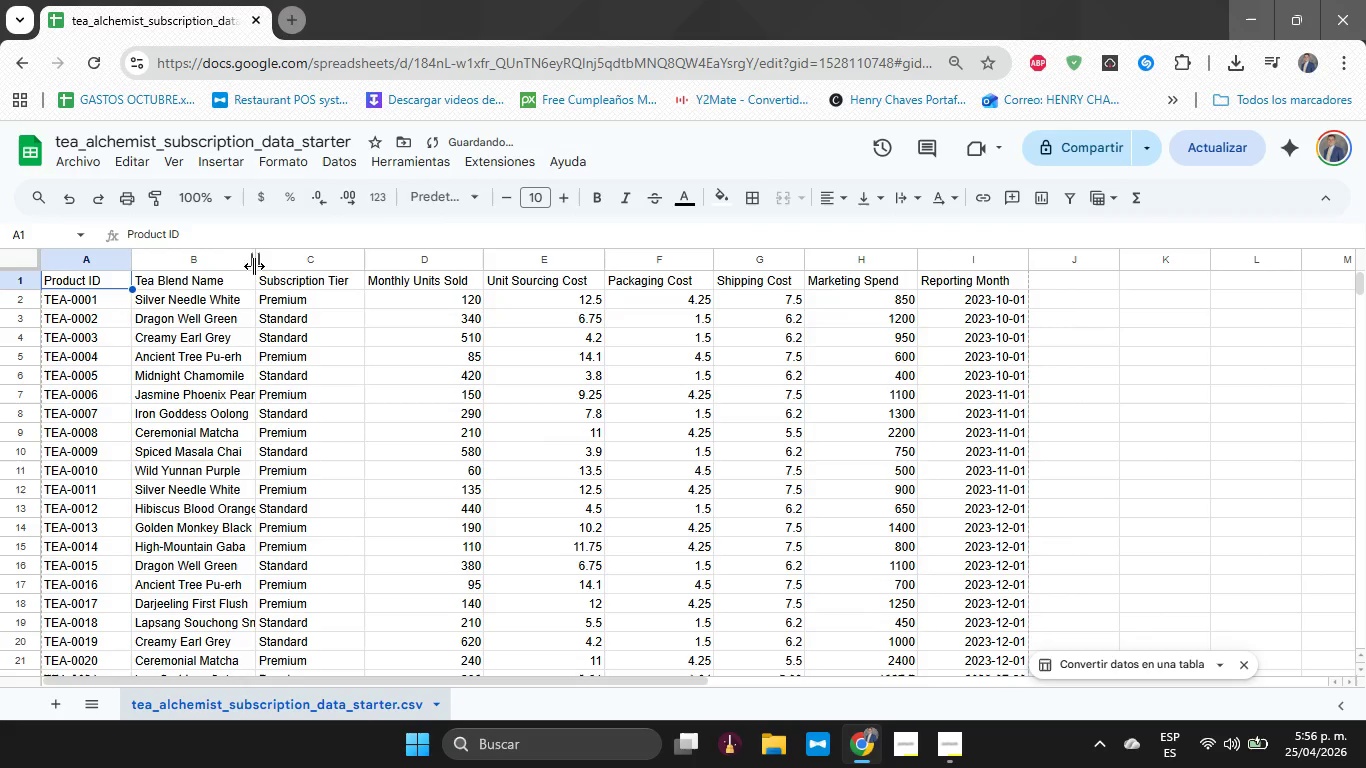 
left_click_drag(start_coordinate=[254, 266], to_coordinate=[269, 266])
 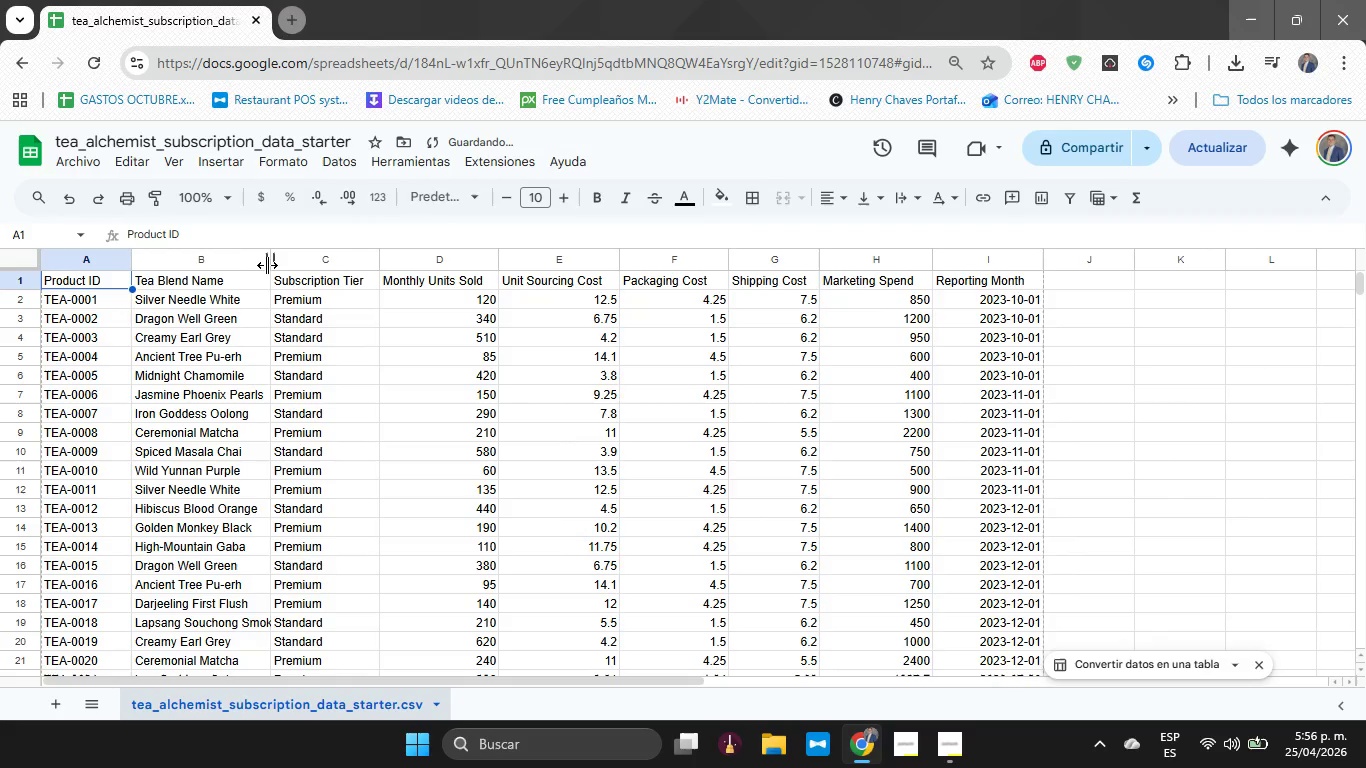 
left_click_drag(start_coordinate=[267, 265], to_coordinate=[277, 266])
 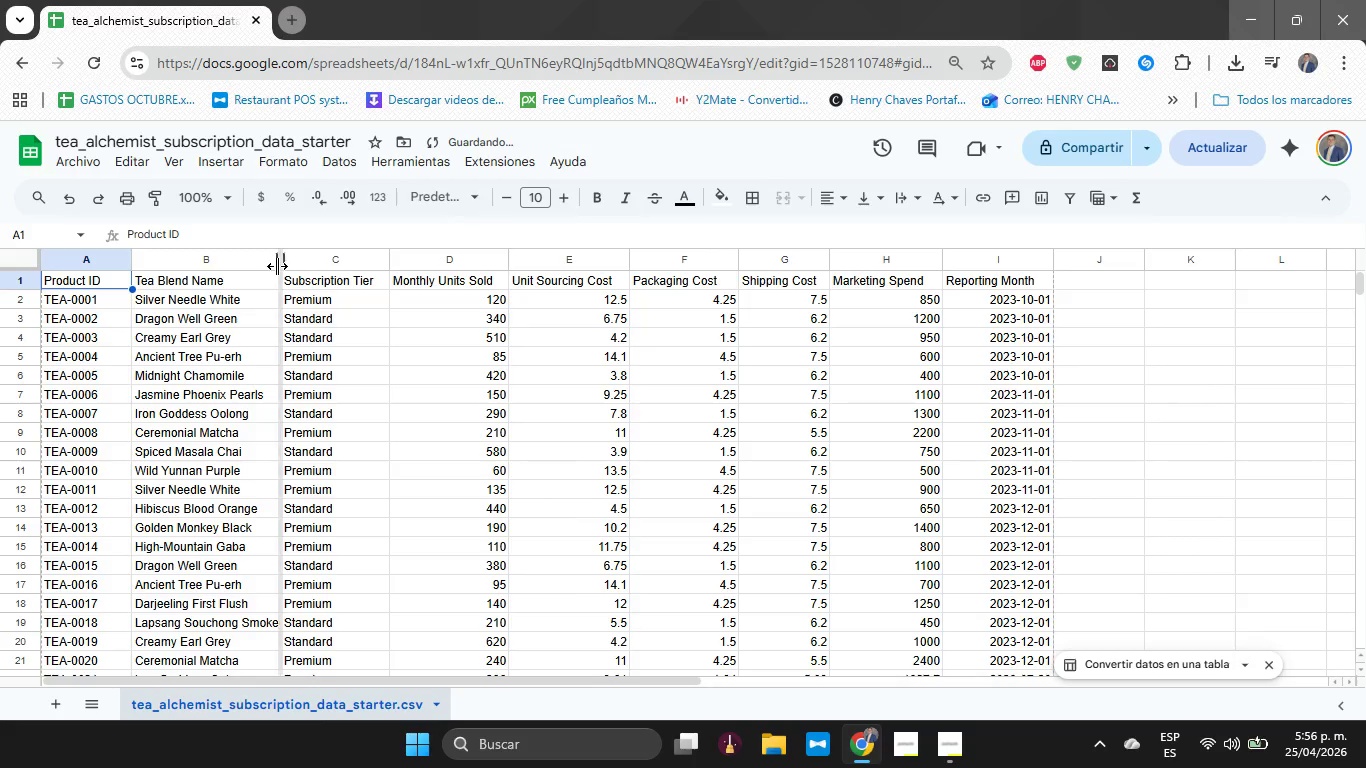 
left_click_drag(start_coordinate=[277, 266], to_coordinate=[287, 269])
 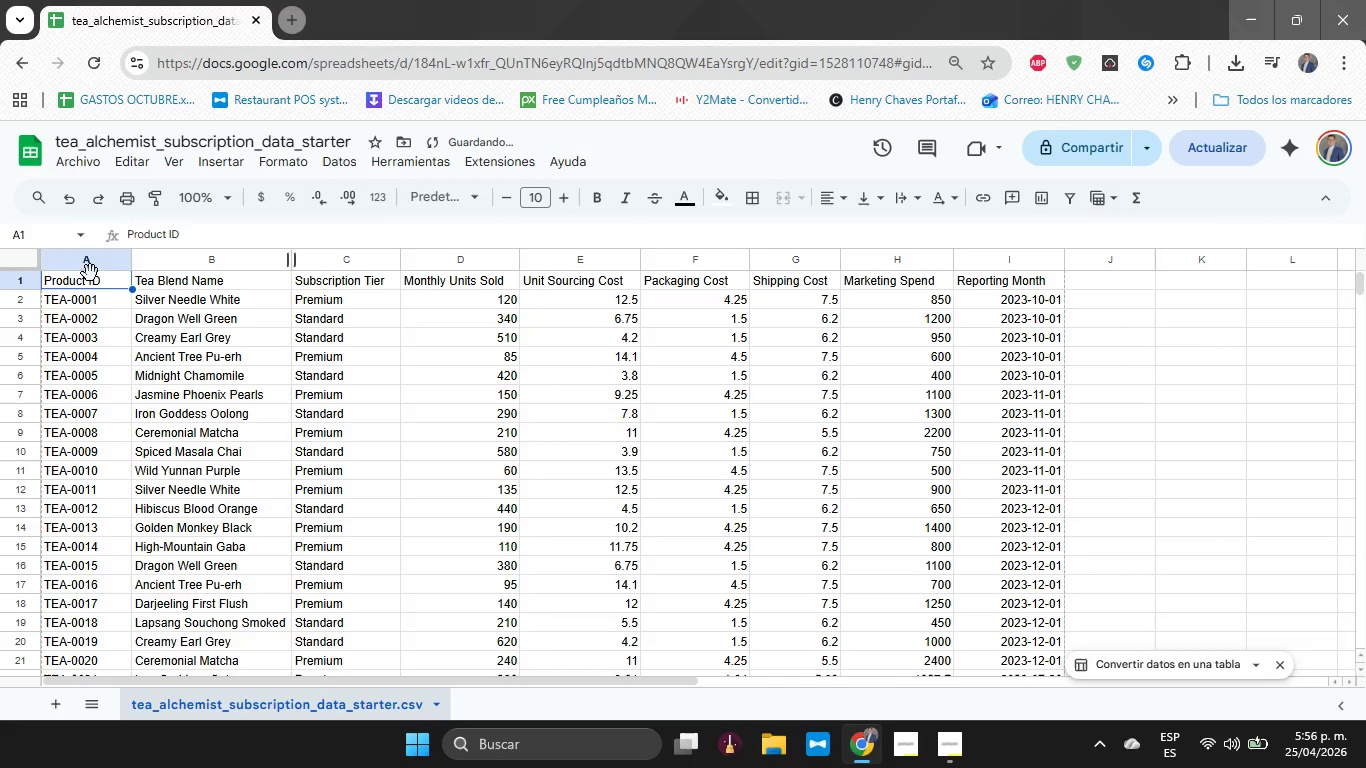 
left_click_drag(start_coordinate=[88, 276], to_coordinate=[1015, 274])
 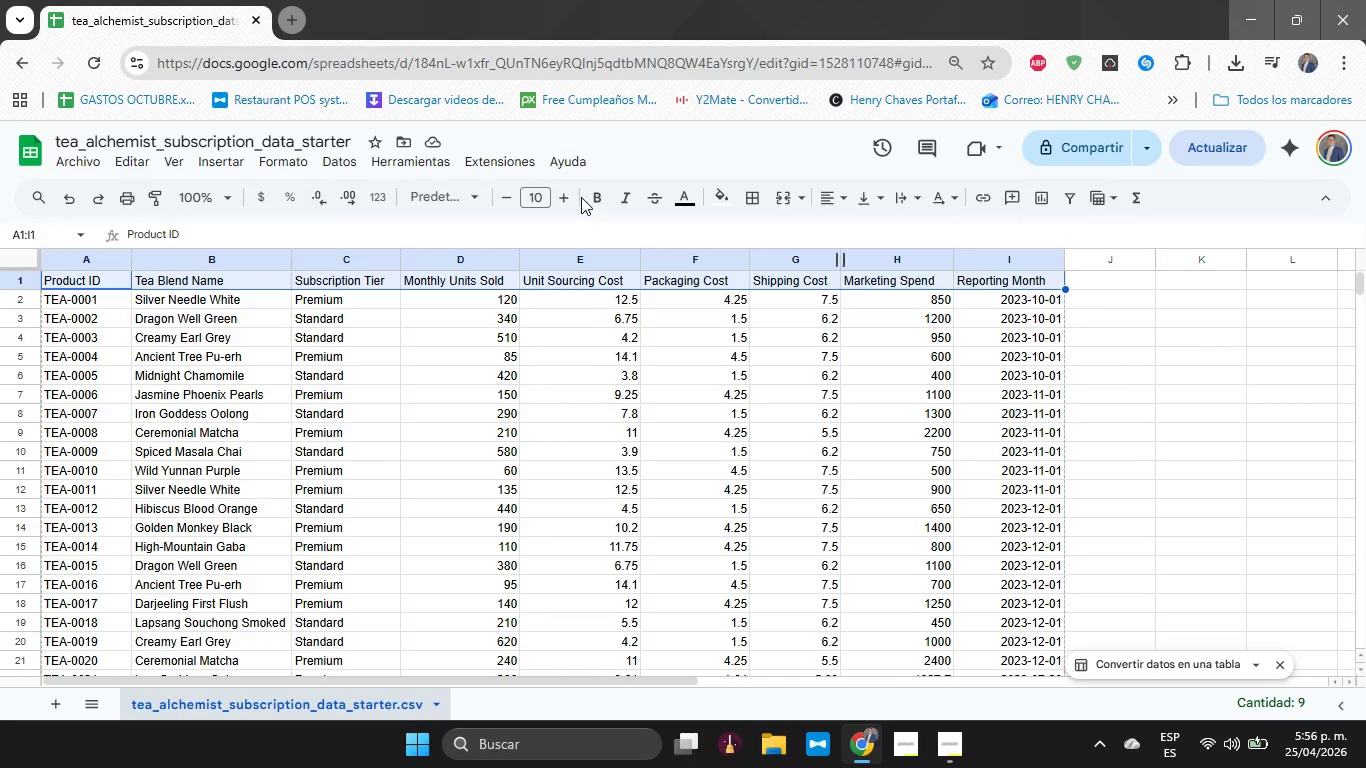 
left_click([586, 197])
 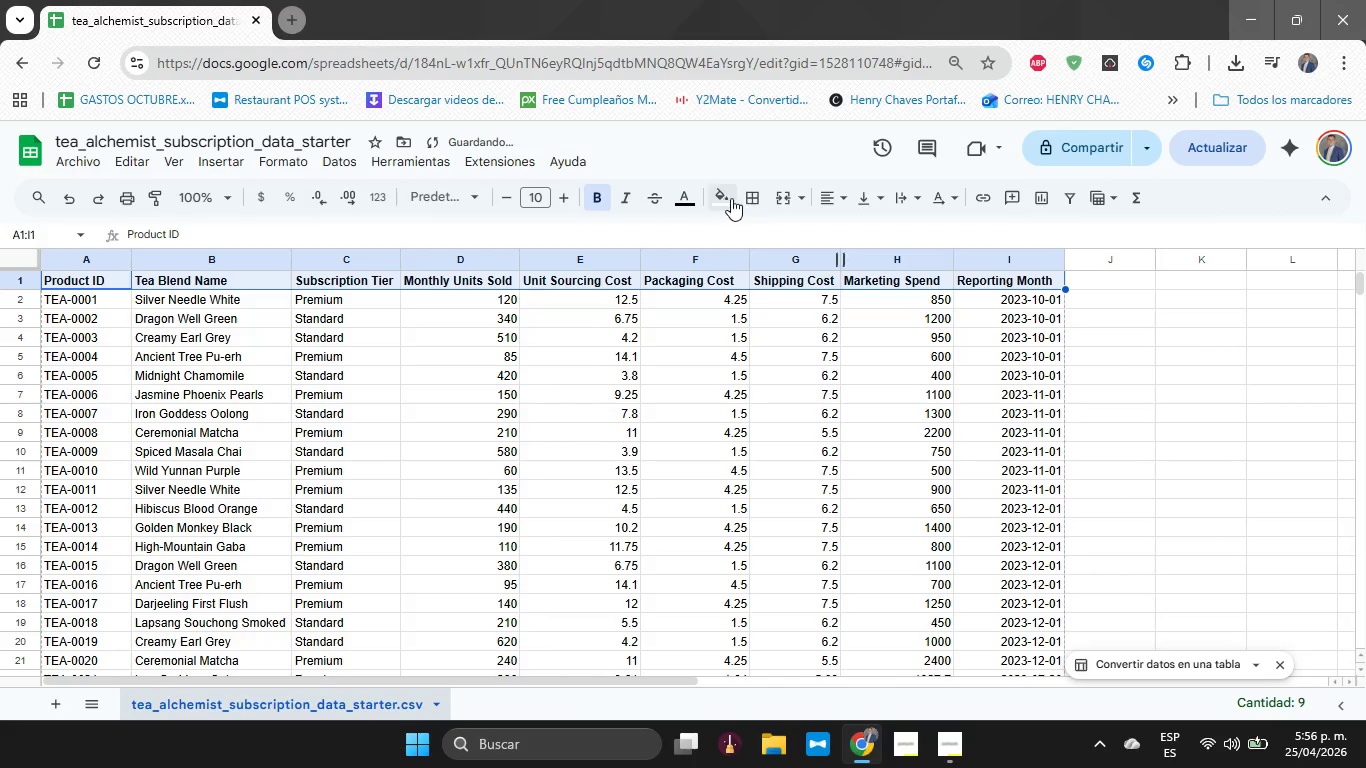 
left_click([756, 202])
 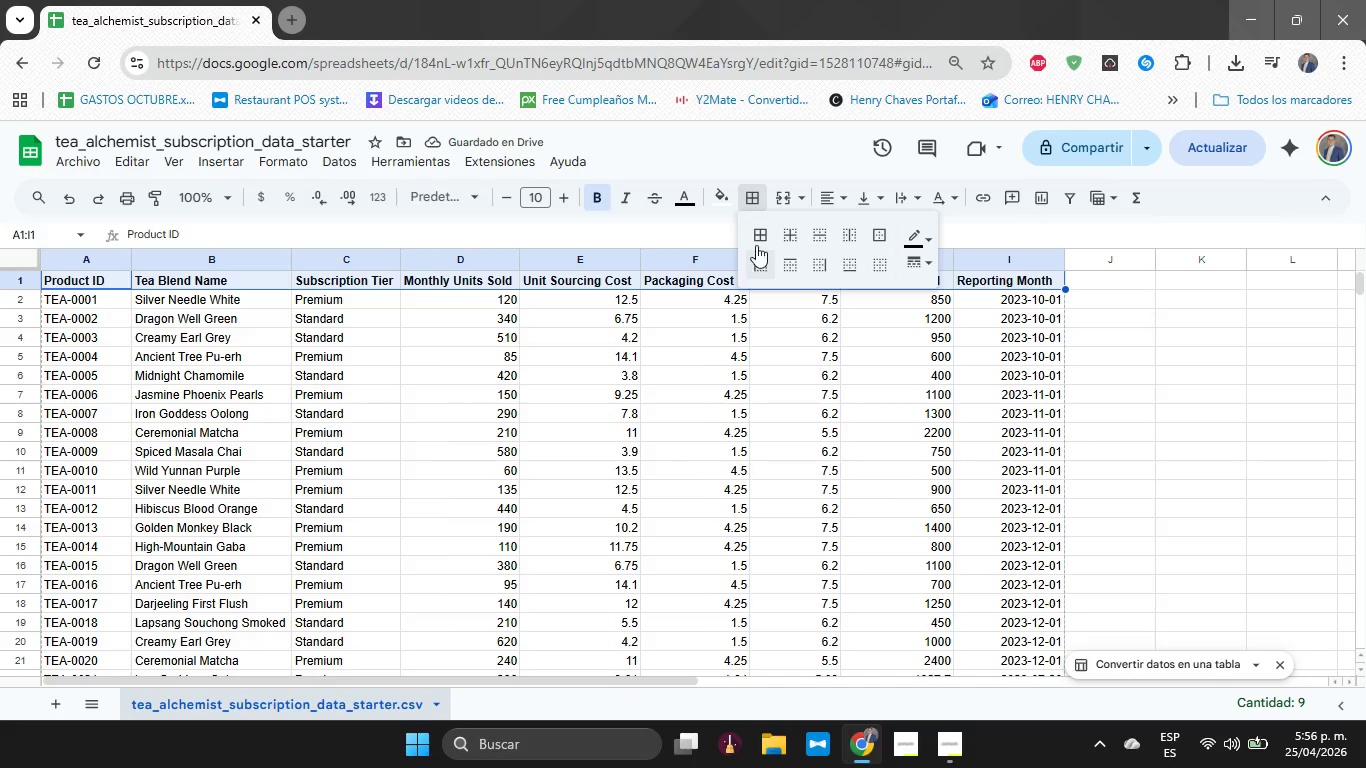 
left_click([756, 241])
 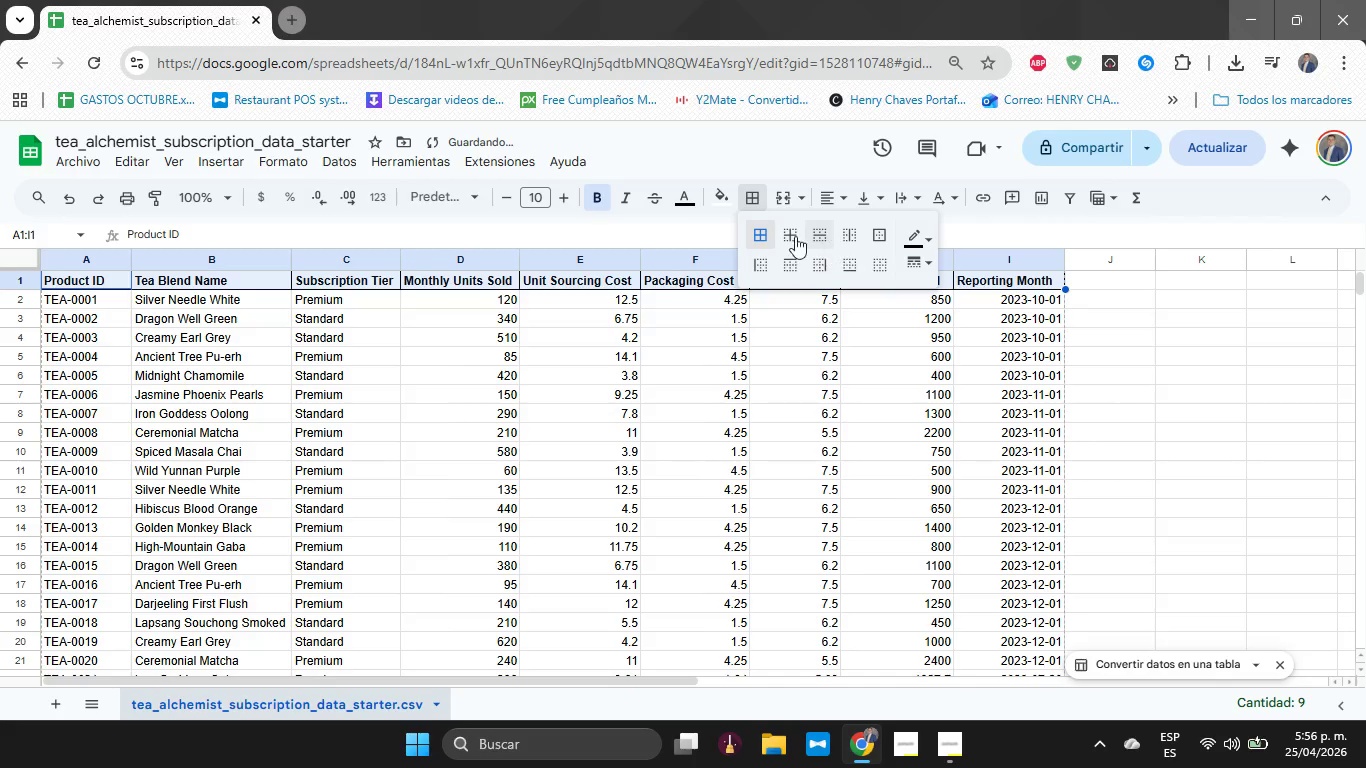 
left_click([719, 193])
 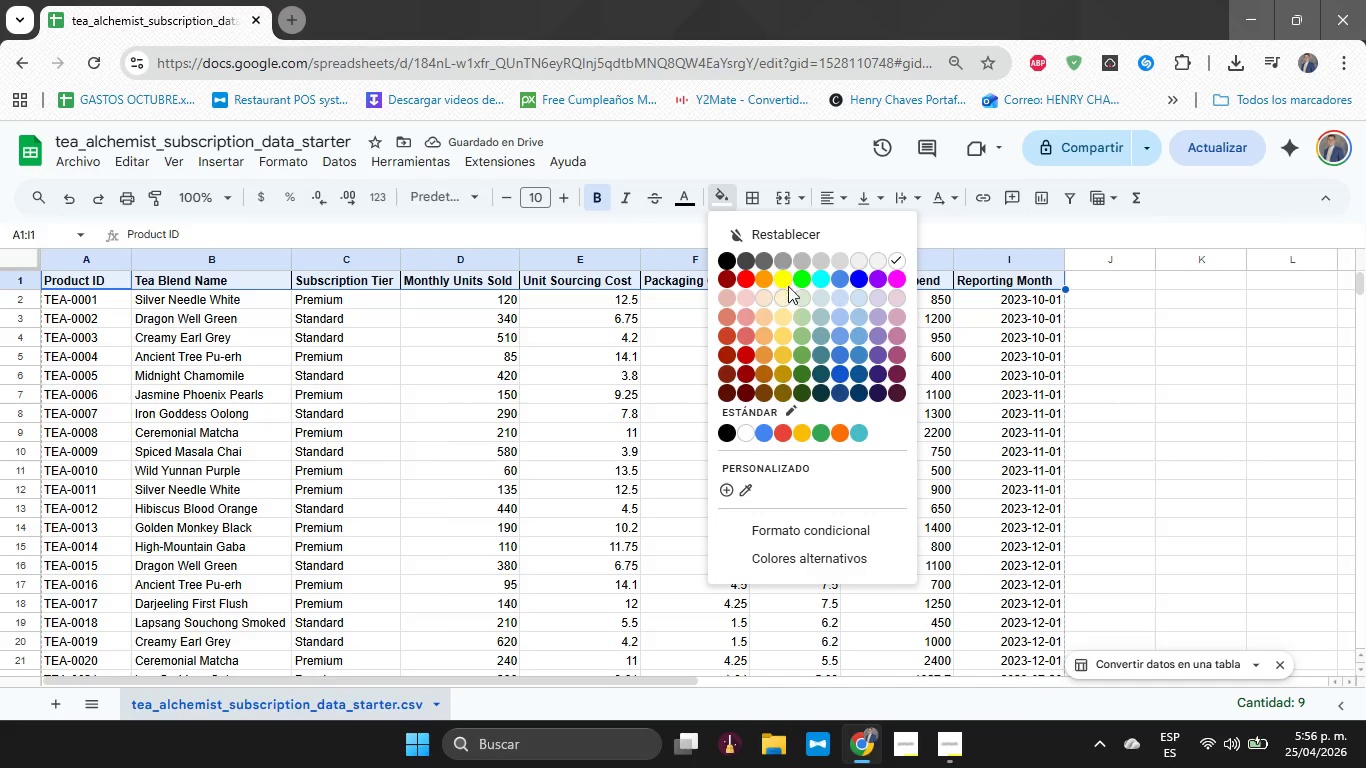 
left_click([788, 279])
 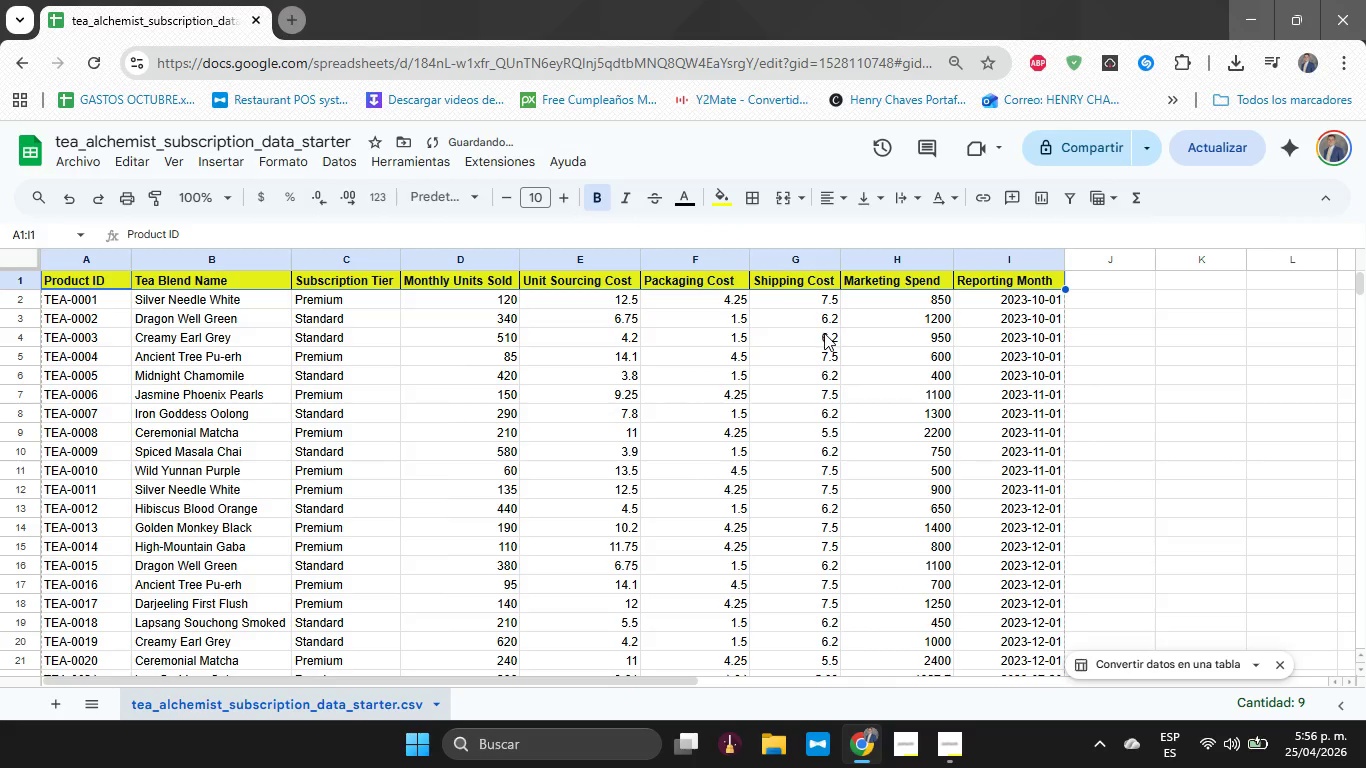 
left_click([824, 333])
 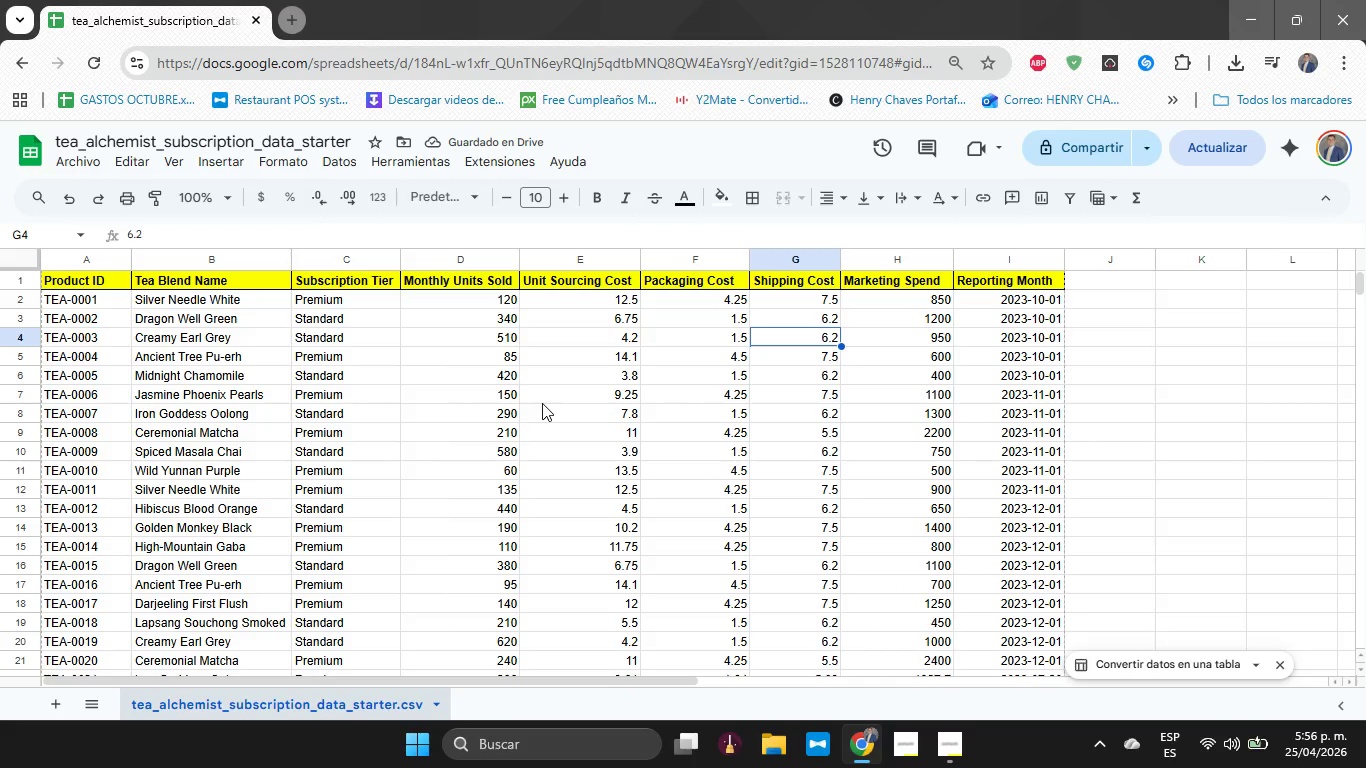 
left_click([542, 403])
 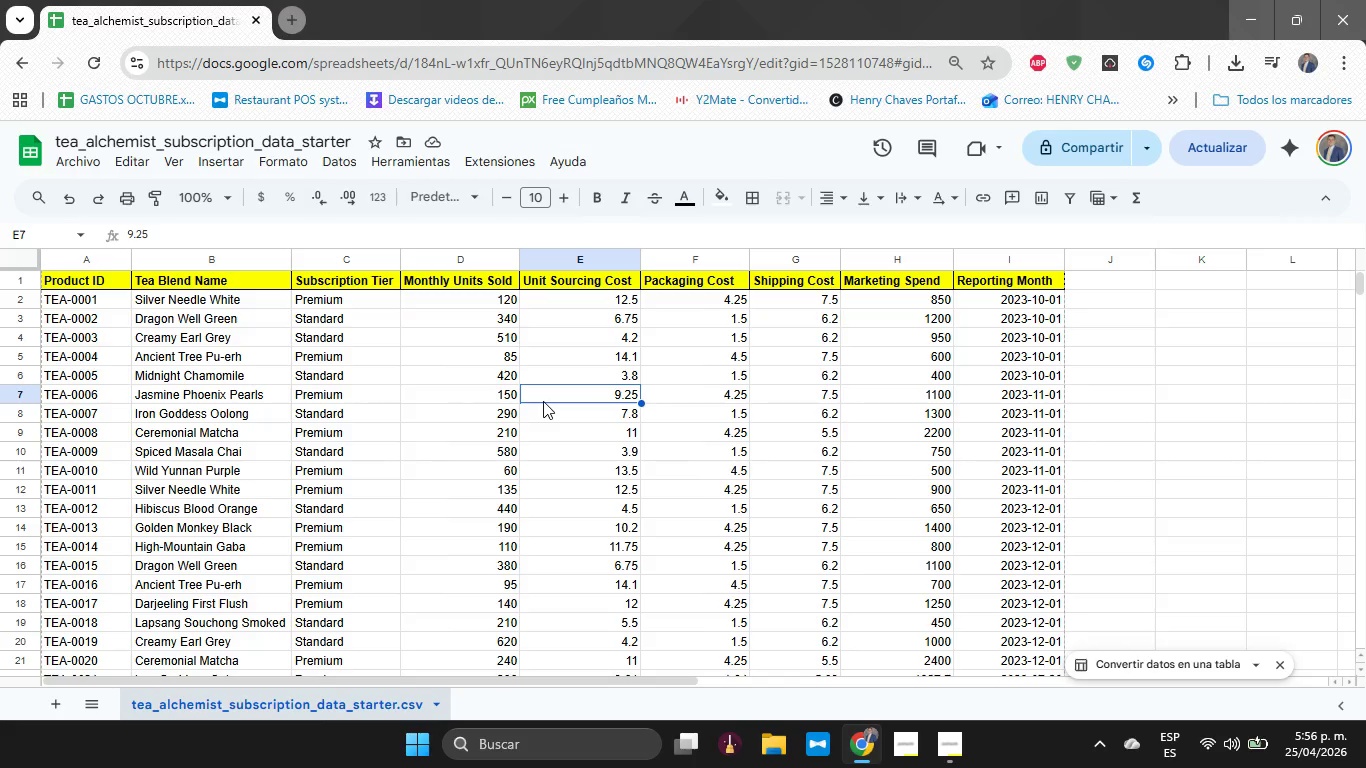 
wait(11.22)
 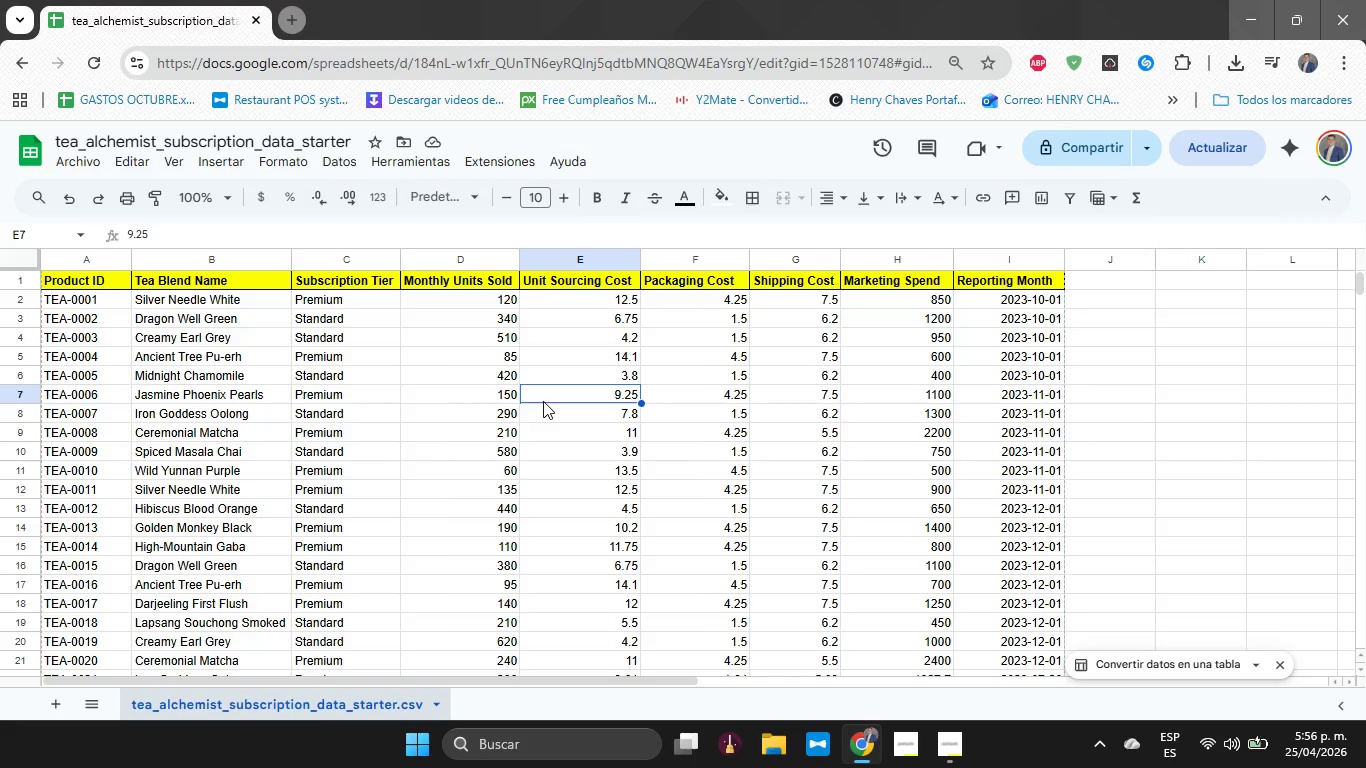 
key(Control+A)
 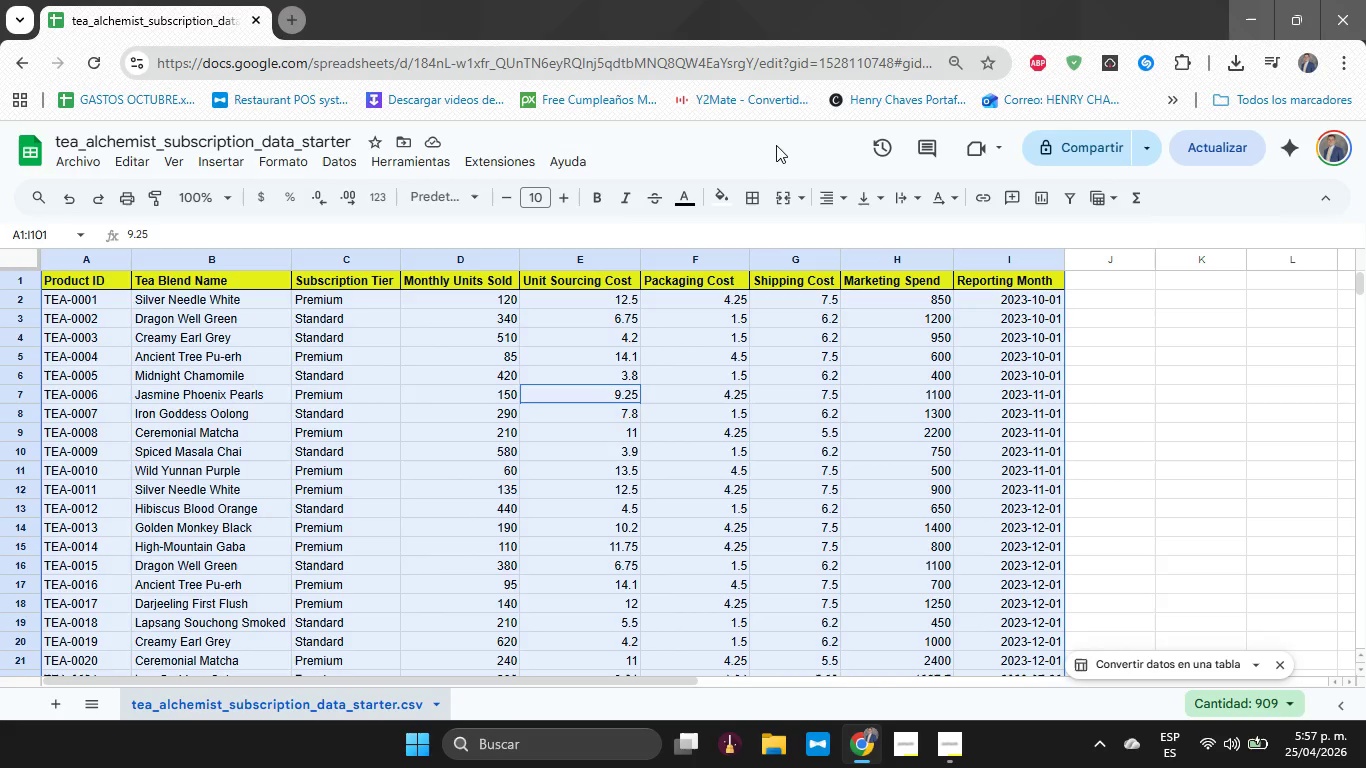 
left_click([756, 189])
 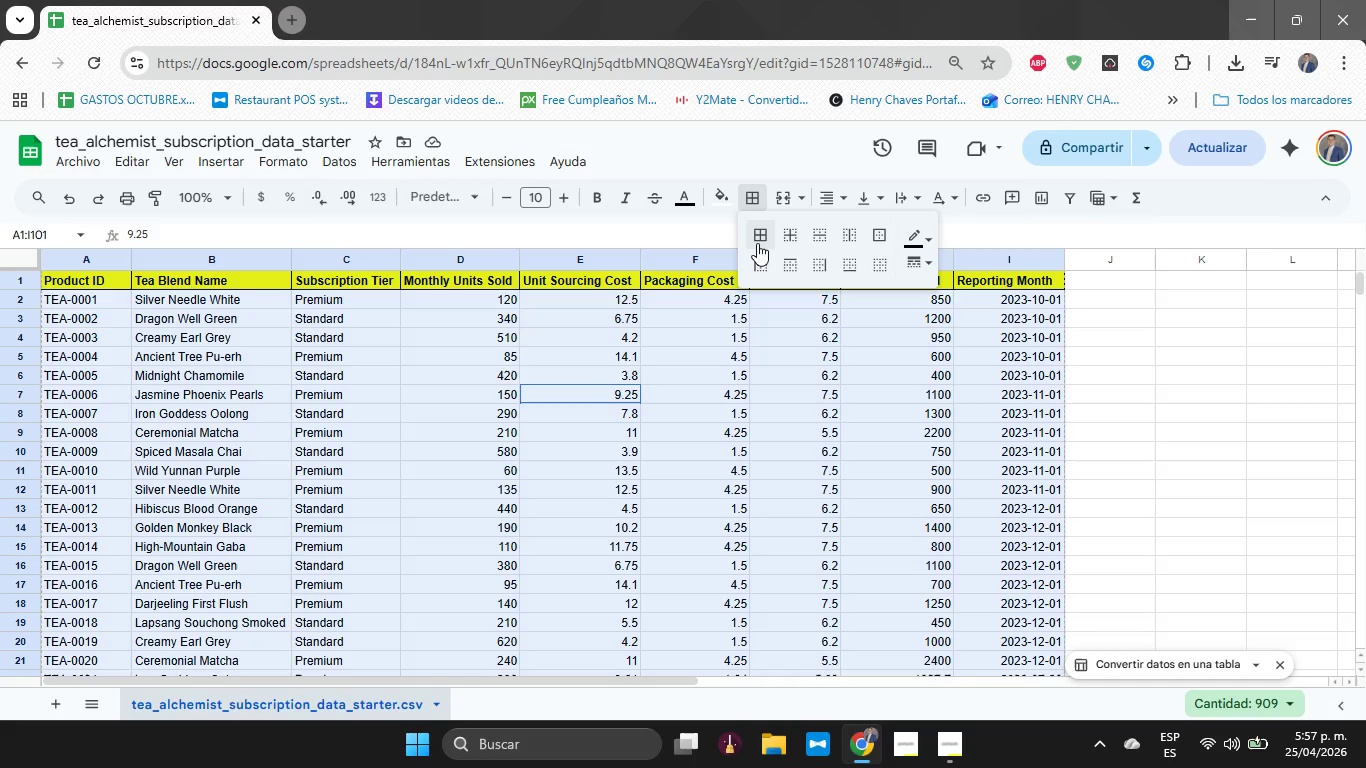 
left_click([757, 238])
 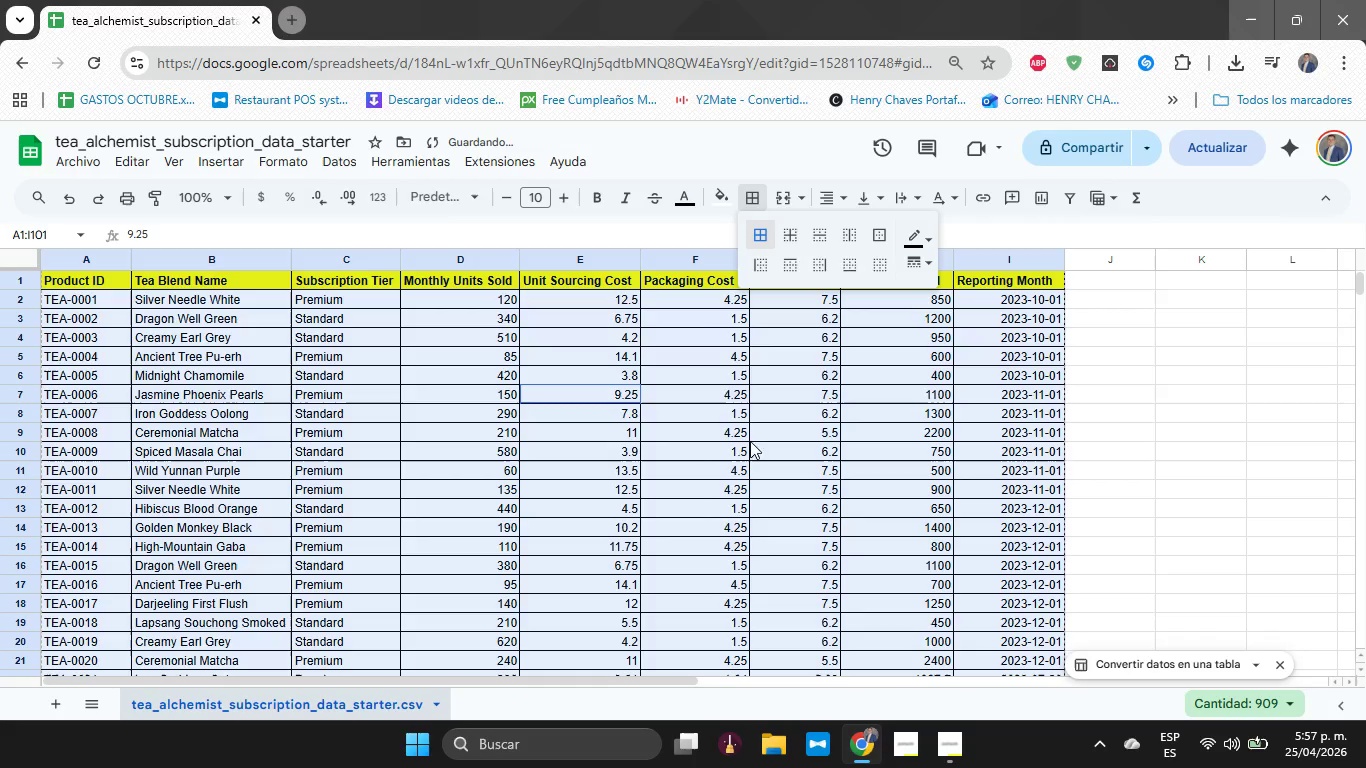 
left_click([722, 383])
 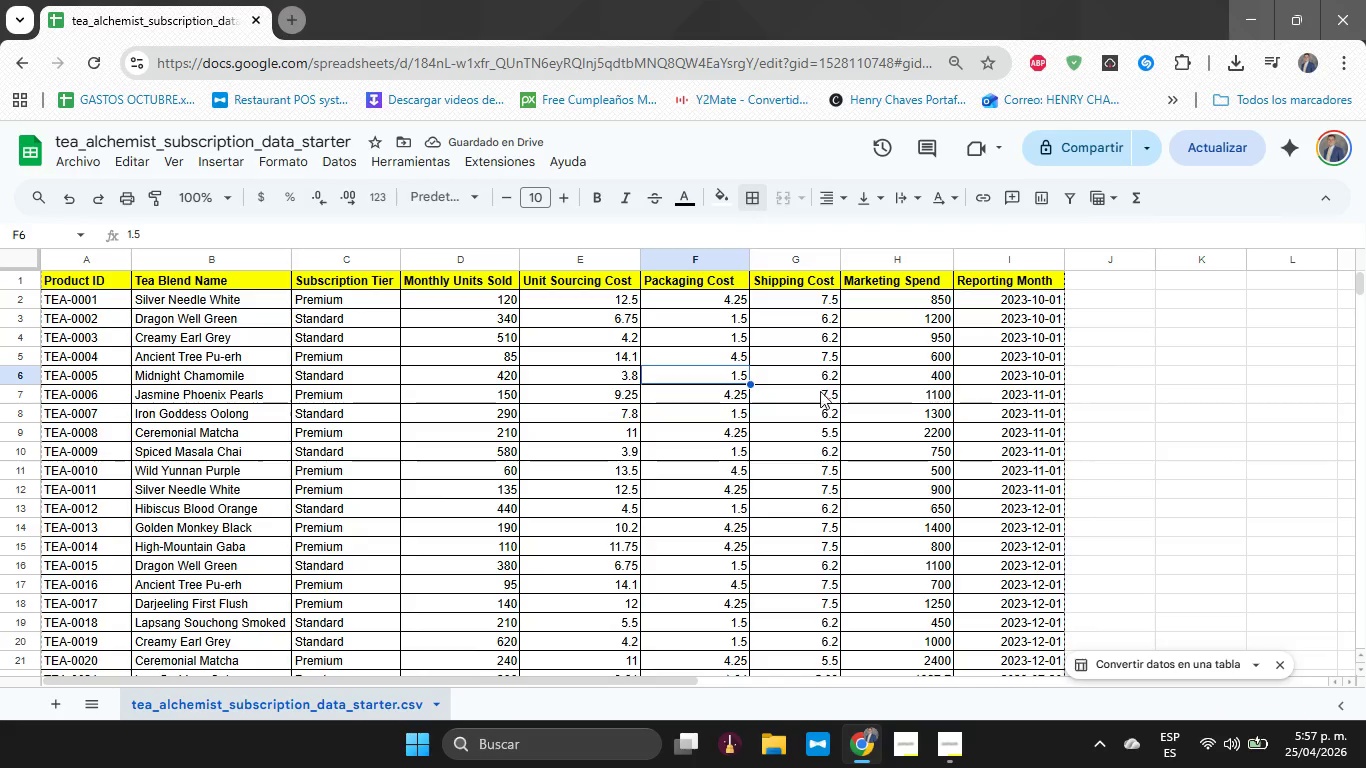 
hold_key(key=ShiftLeft, duration=1.33)
scroll: coordinate [824, 398], scroll_direction: up, amount: 5.0
 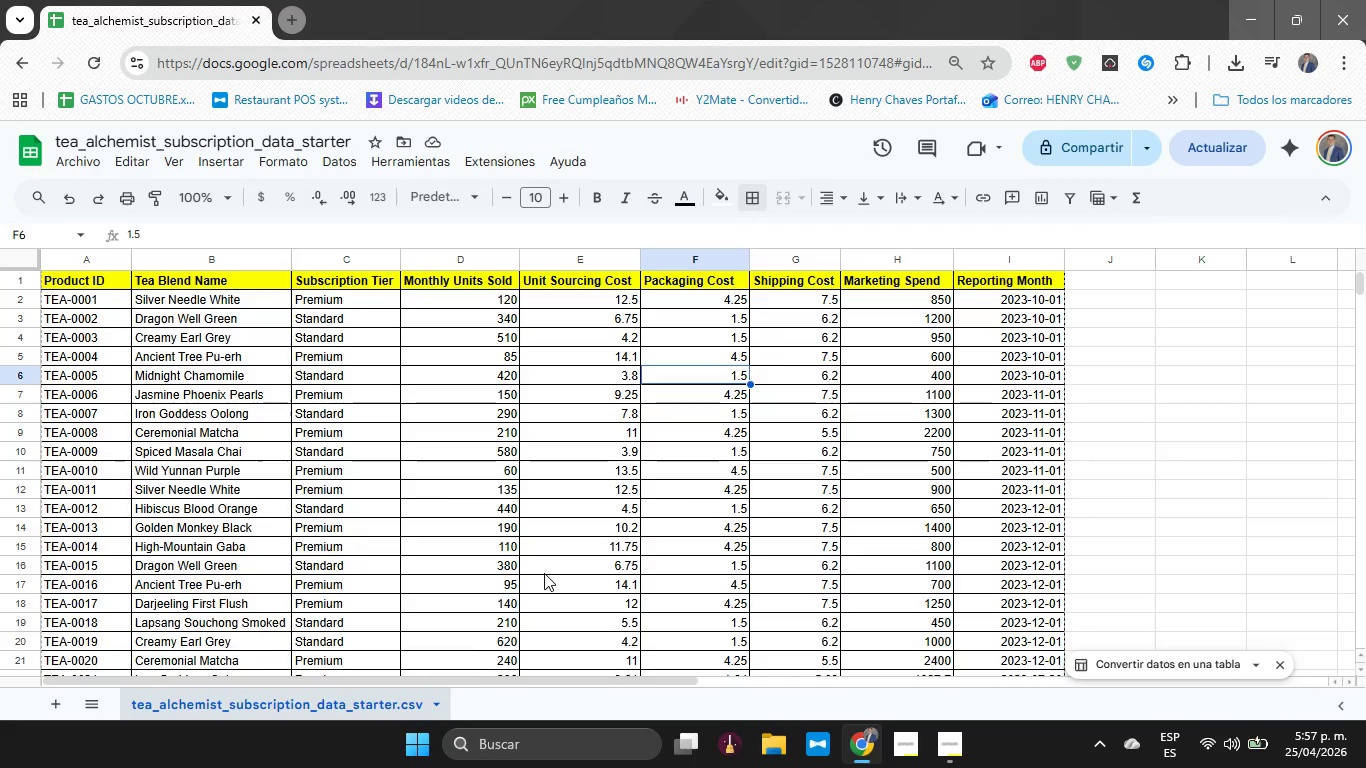 
key(Alt+Tab)